 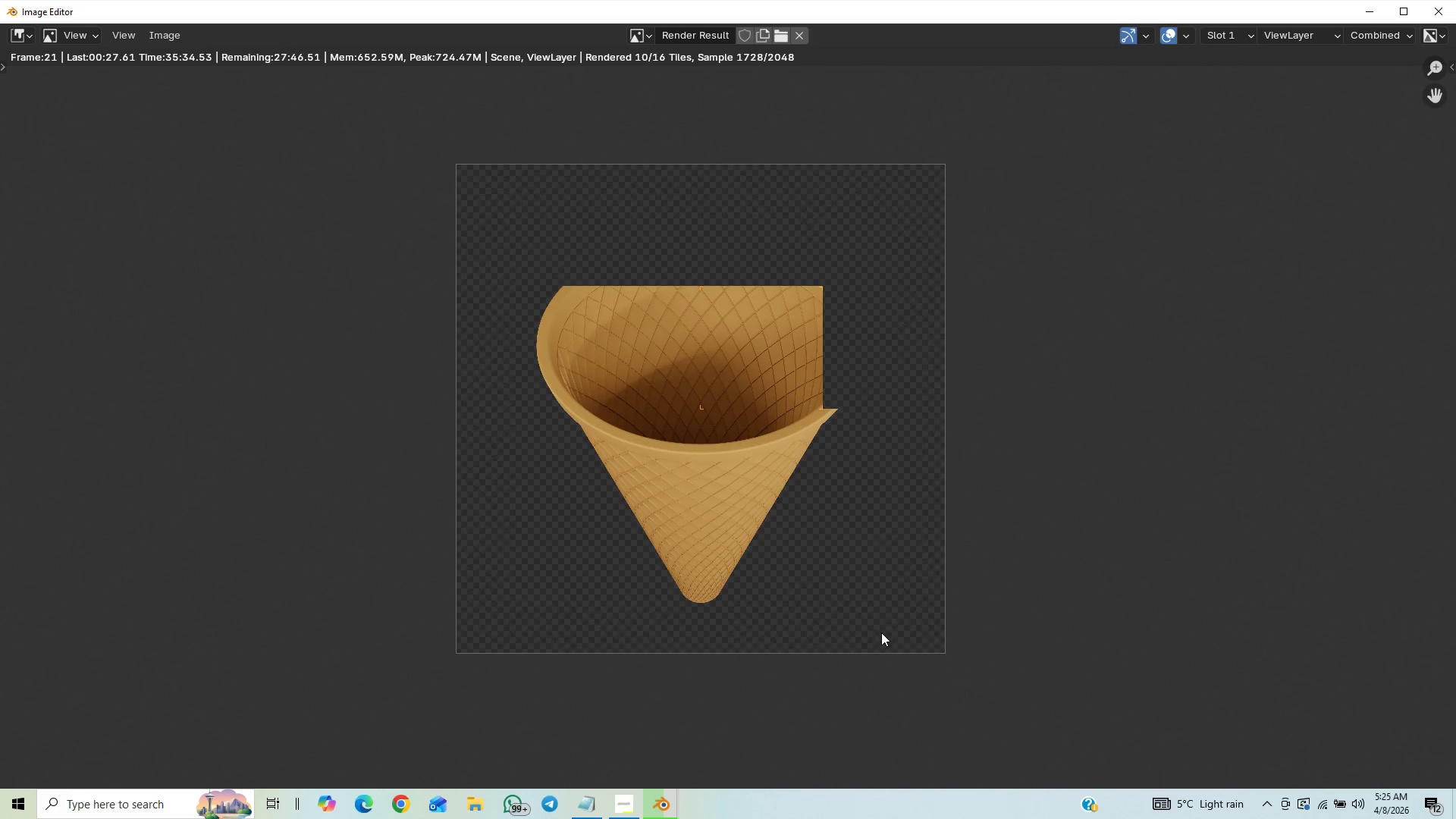 
scroll: coordinate [922, 614], scroll_direction: up, amount: 3.0
 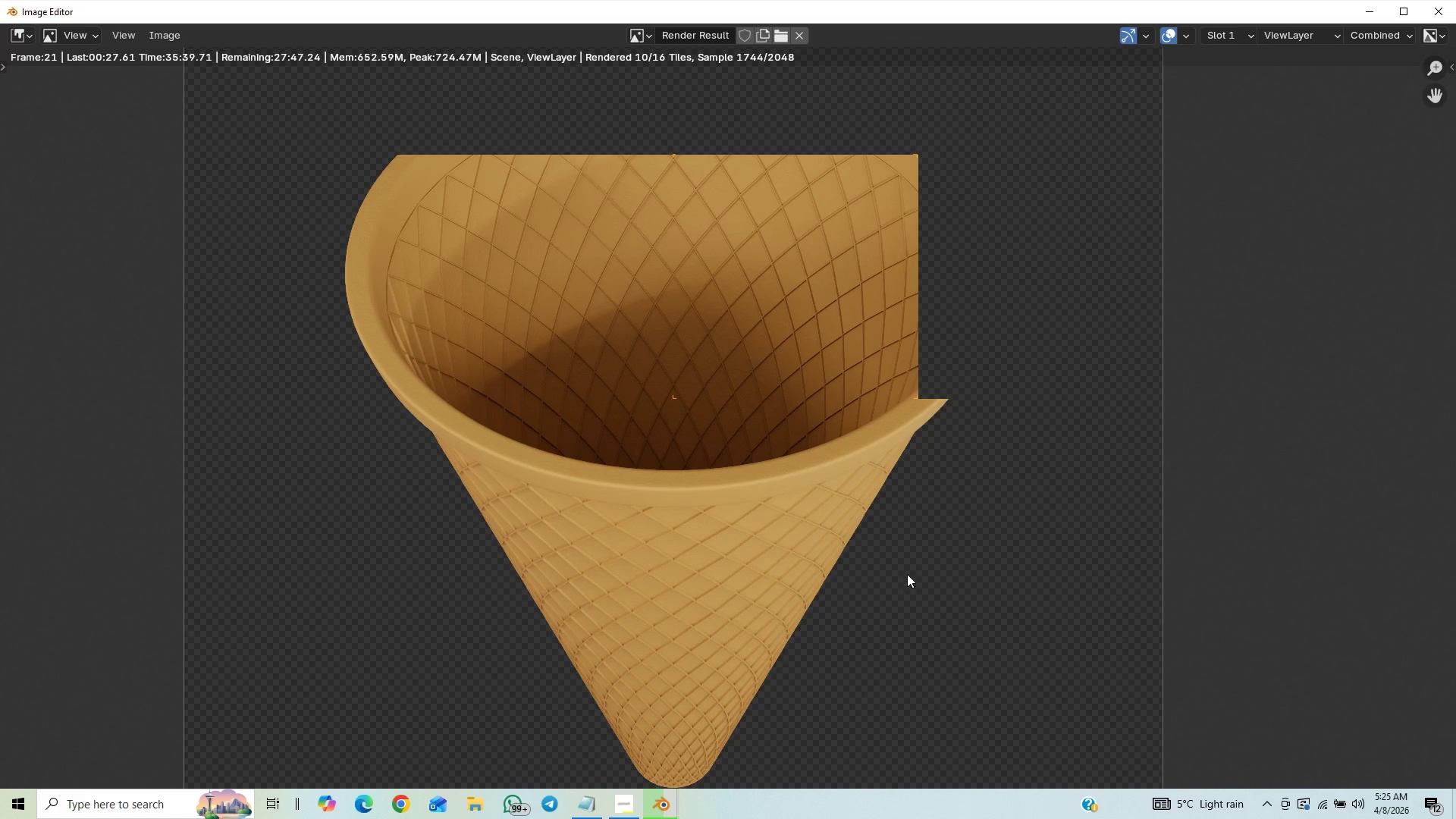 
scroll: coordinate [907, 574], scroll_direction: down, amount: 8.0
 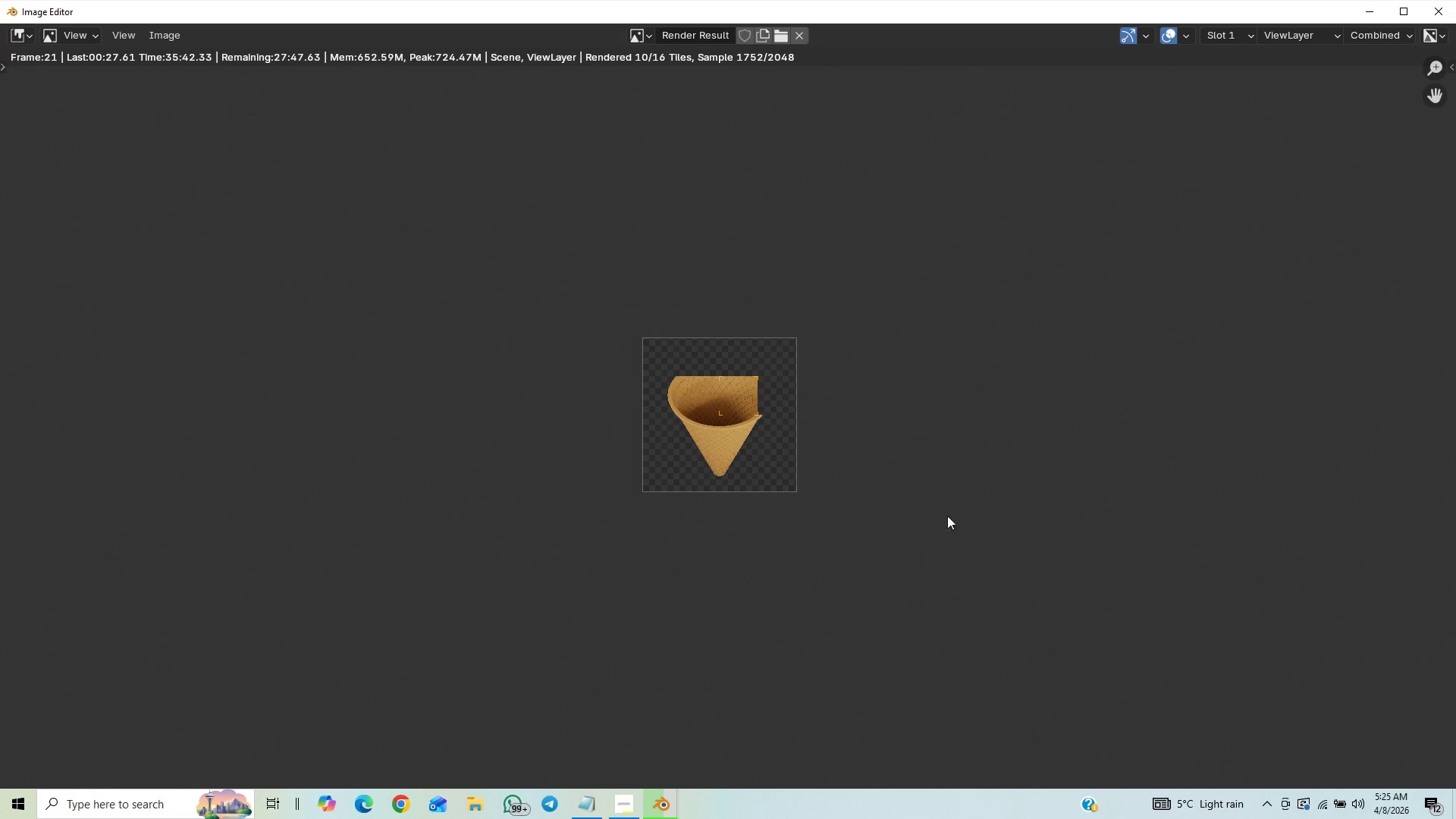 
scroll: coordinate [943, 548], scroll_direction: up, amount: 6.0
 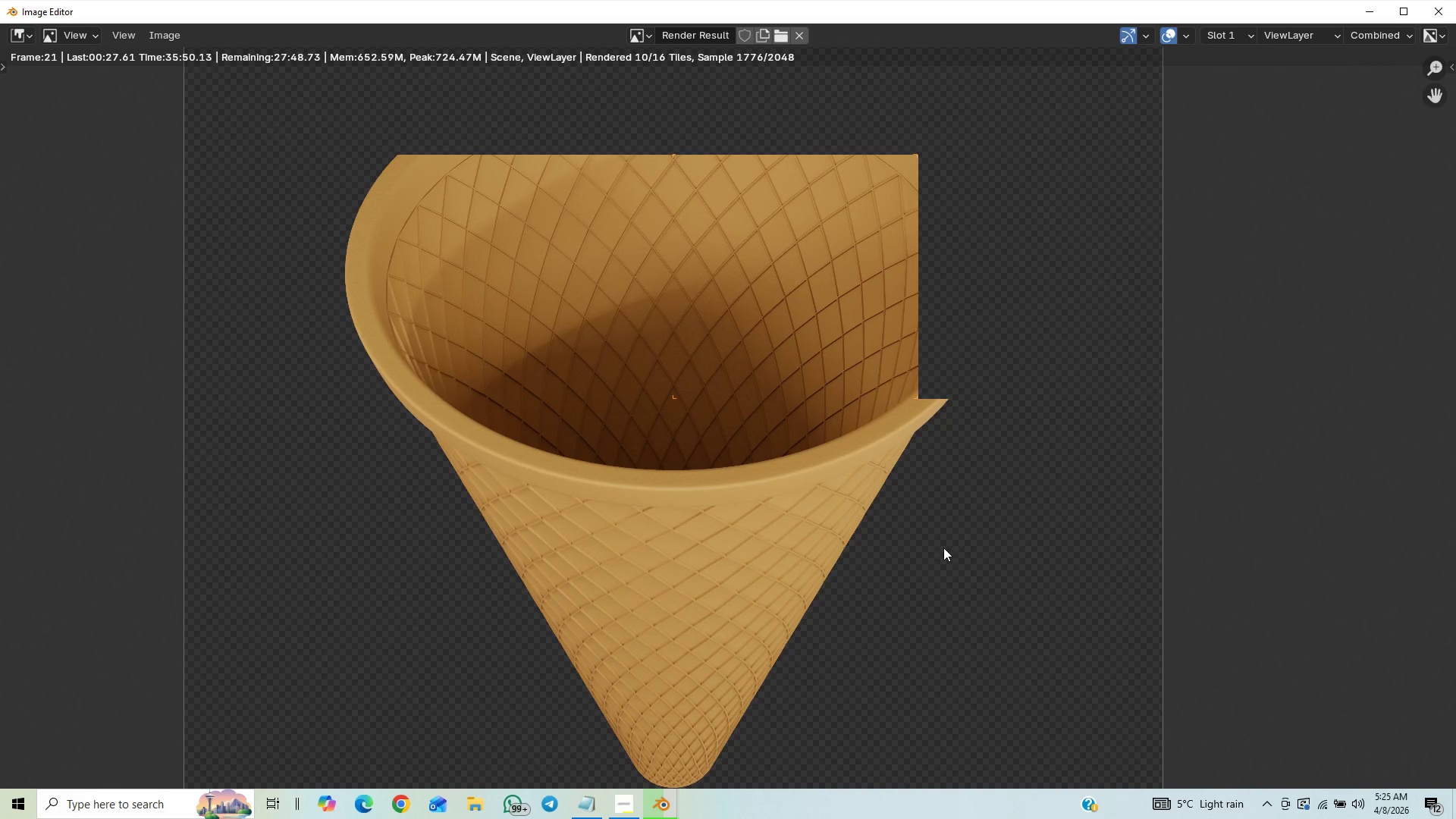 
scroll: coordinate [943, 548], scroll_direction: down, amount: 7.0
 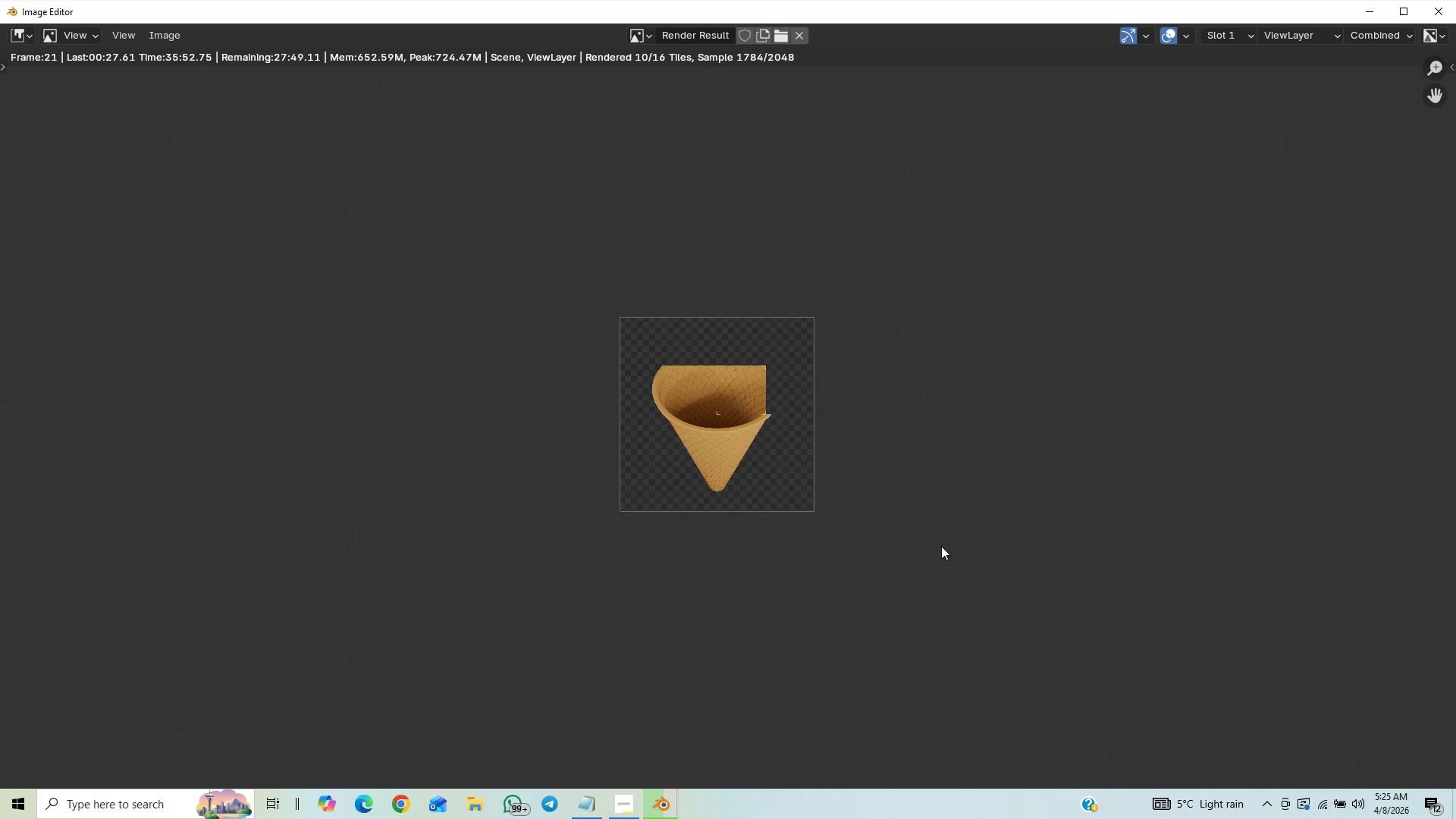 
scroll: coordinate [941, 546], scroll_direction: up, amount: 12.0
 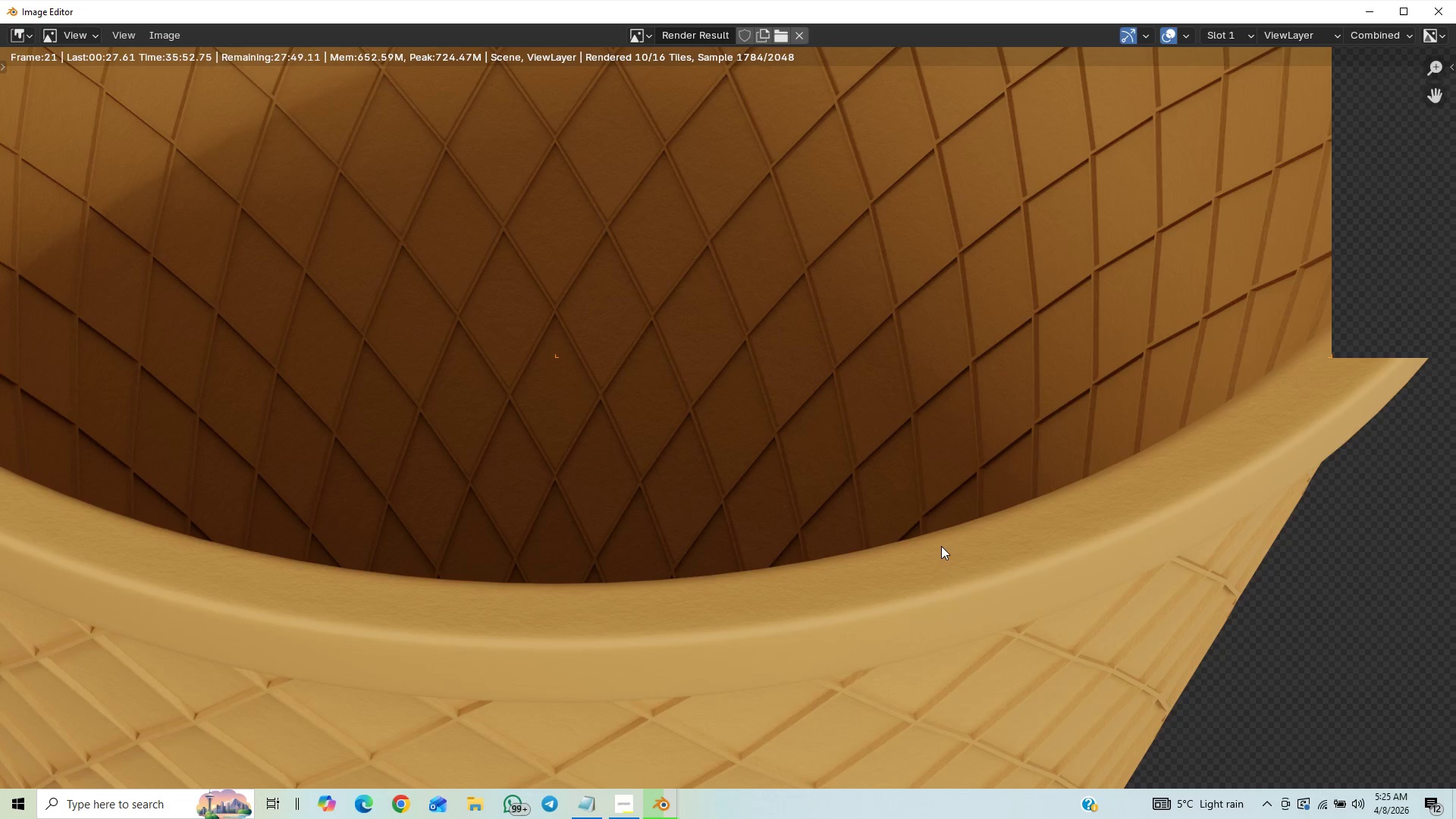 
scroll: coordinate [941, 546], scroll_direction: down, amount: 5.0
 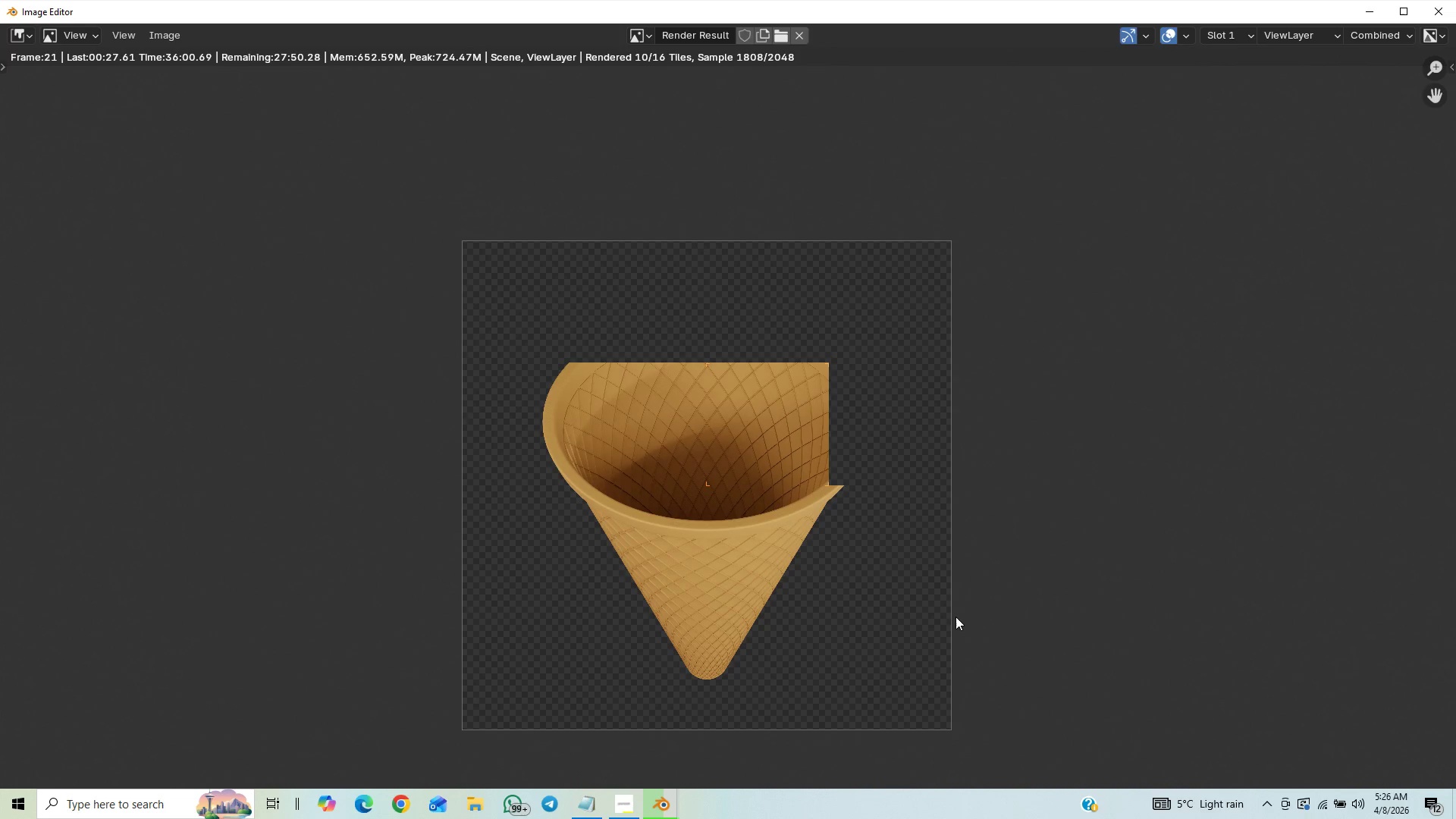 
wait(11.77)
 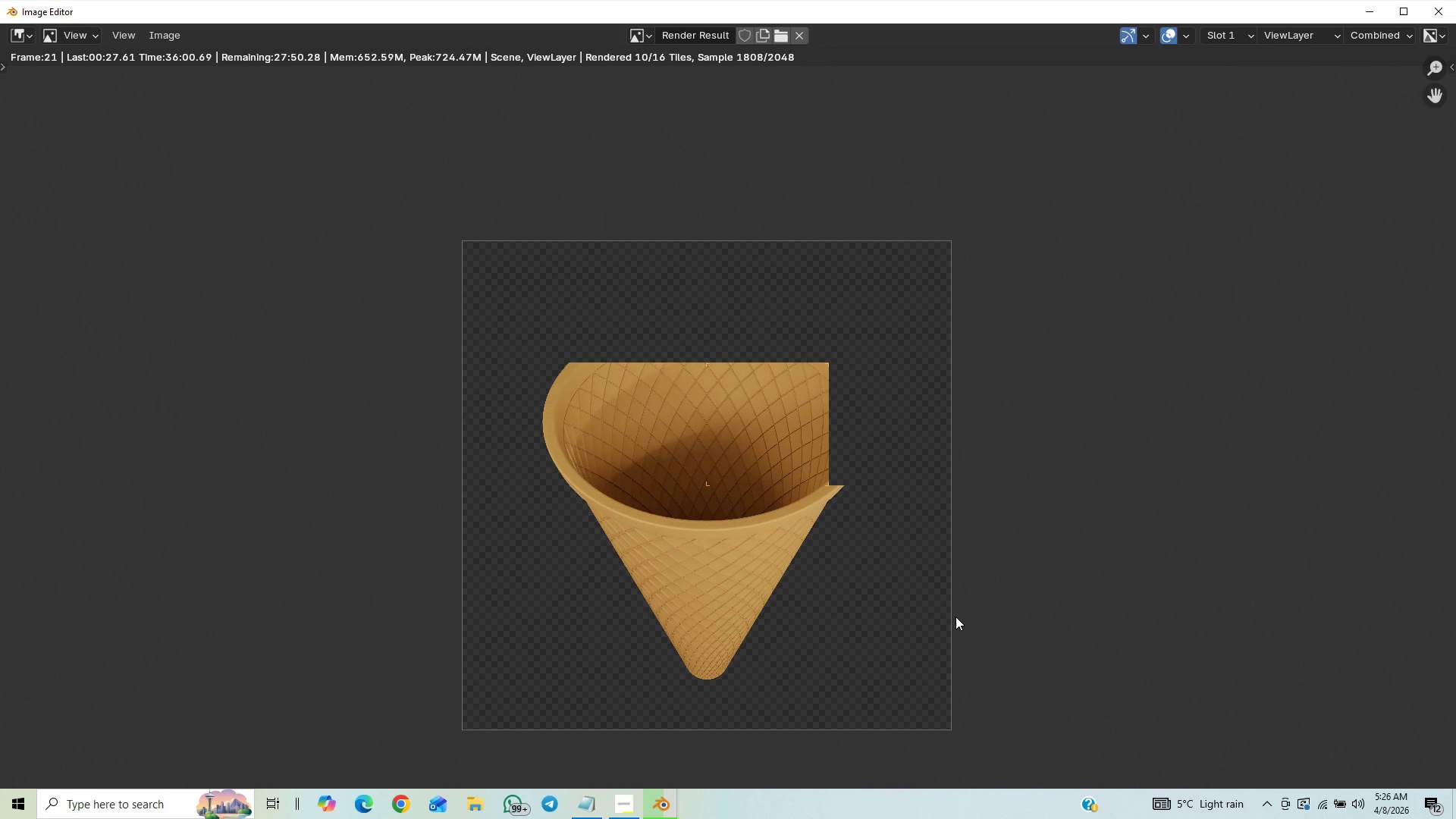 
scroll: coordinate [1106, 531], scroll_direction: up, amount: 1.0
 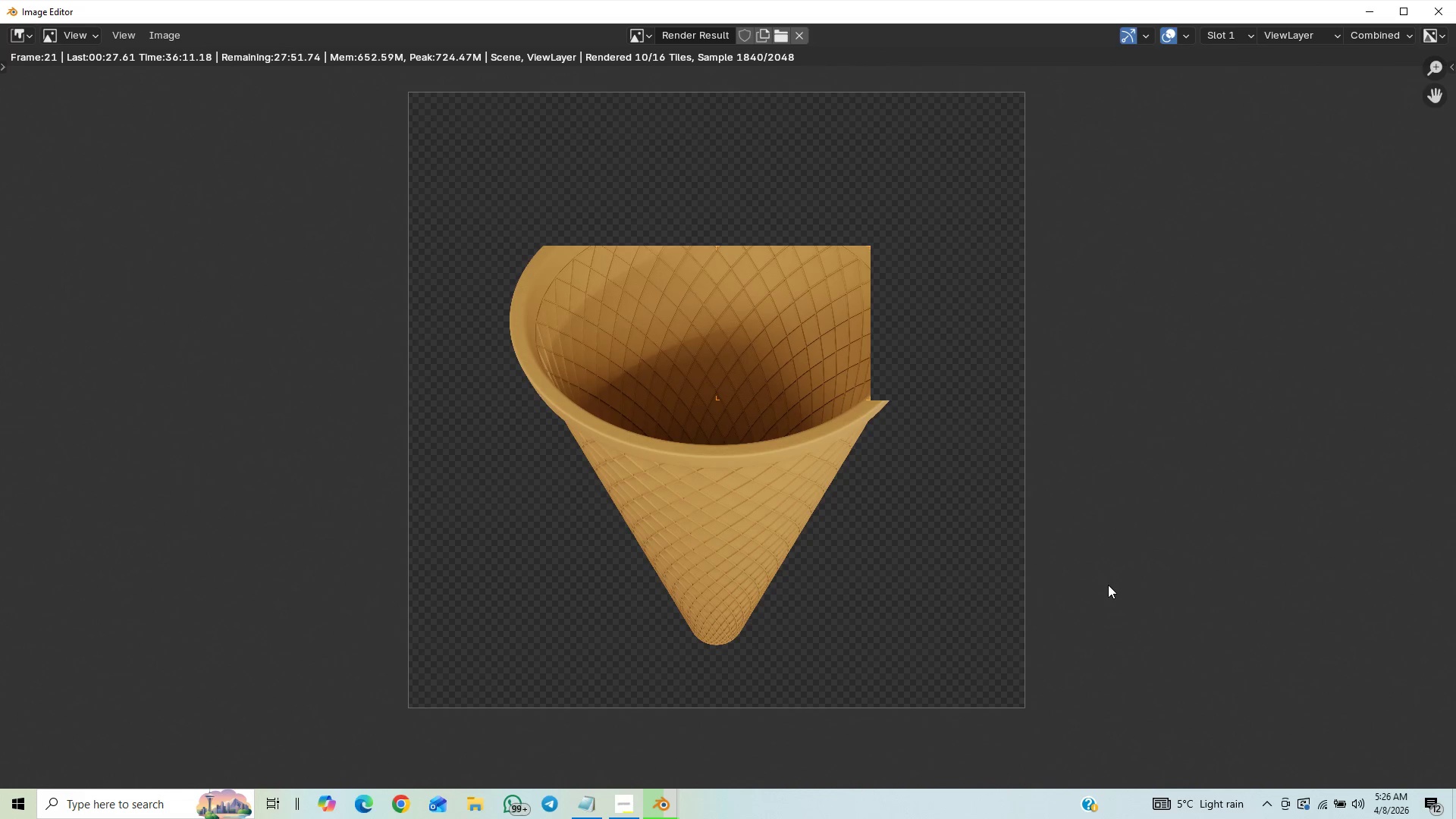 
wait(5.32)
 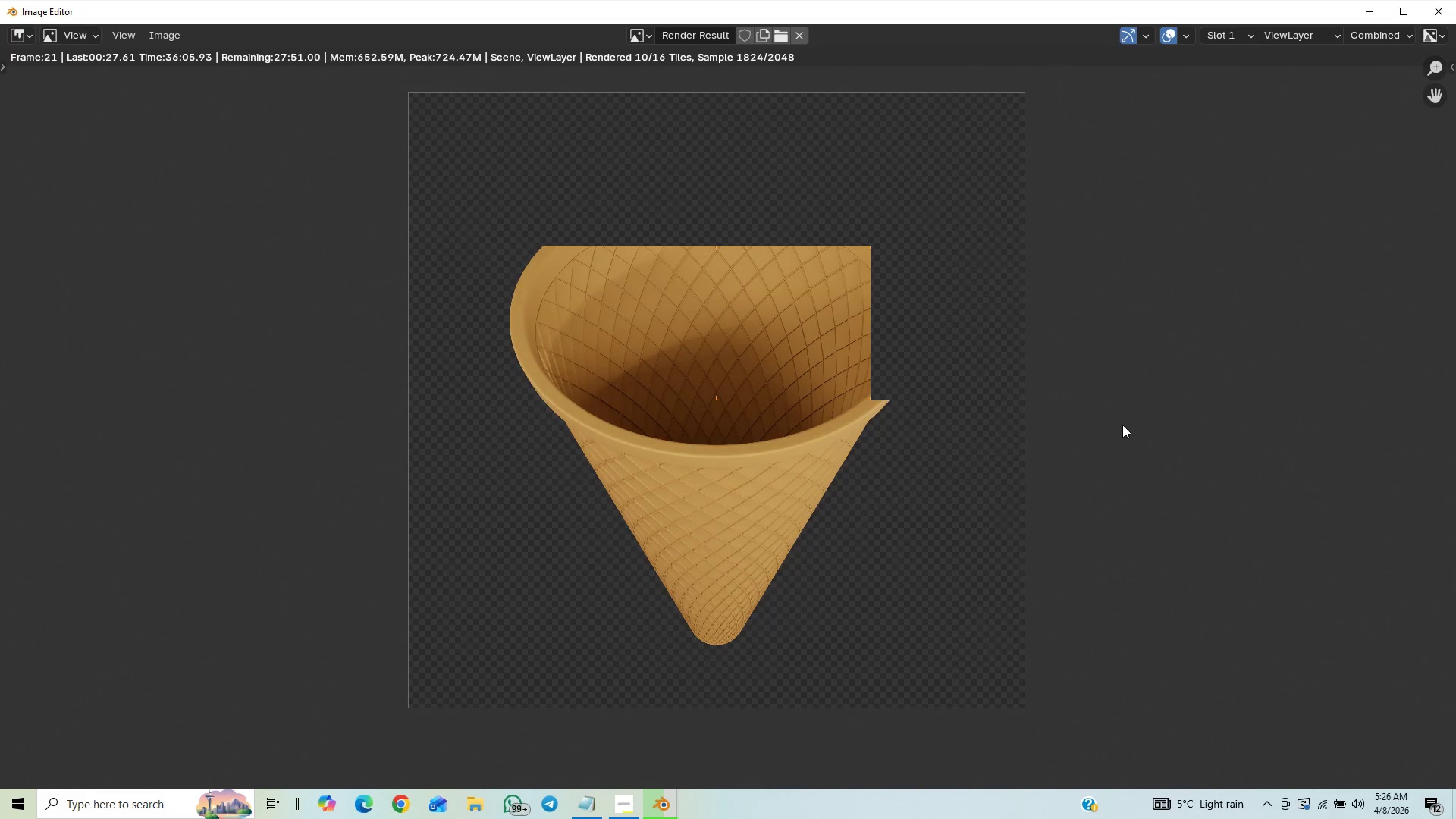 
scroll: coordinate [1111, 497], scroll_direction: down, amount: 1.0
 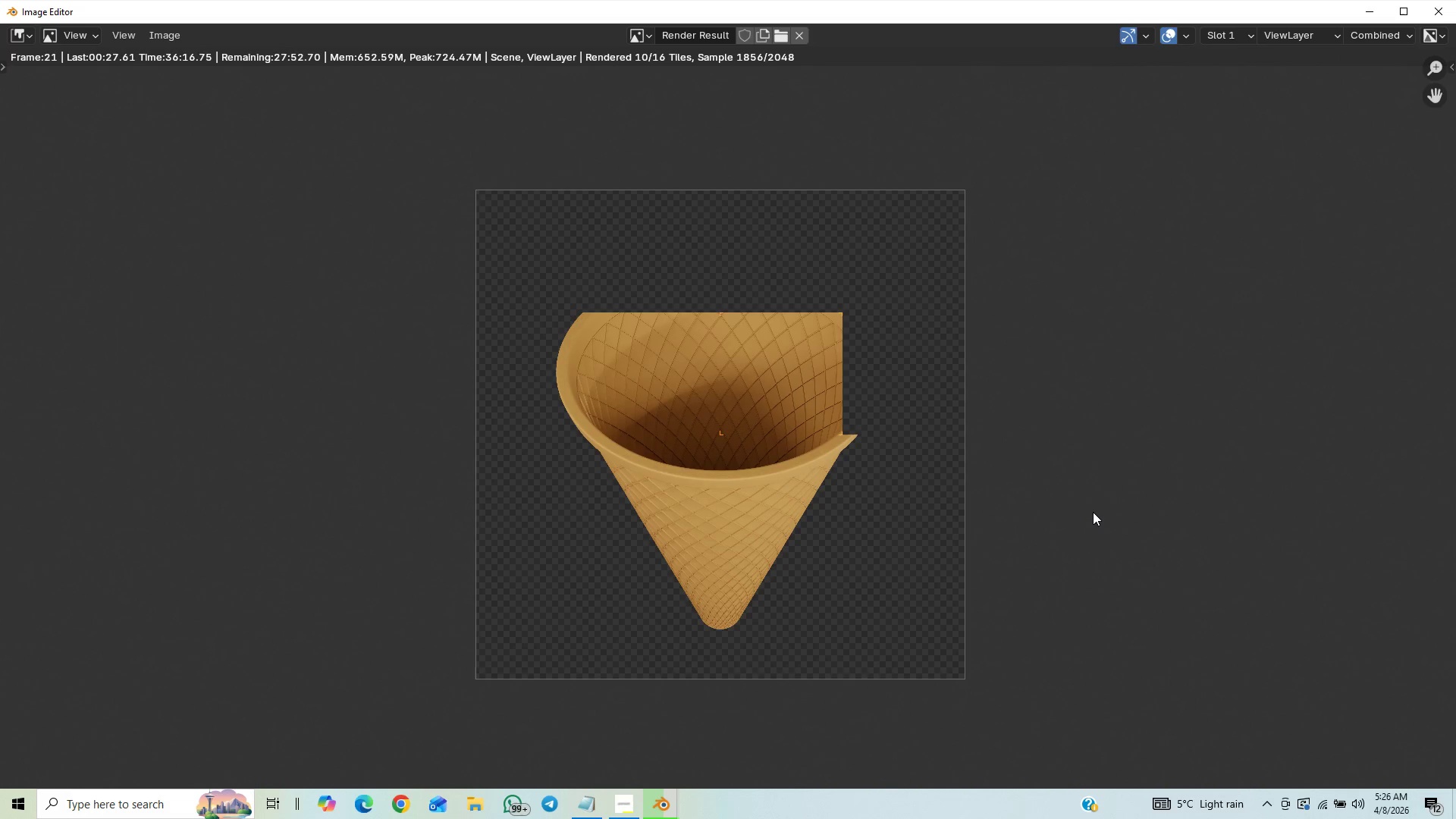 
wait(6.19)
 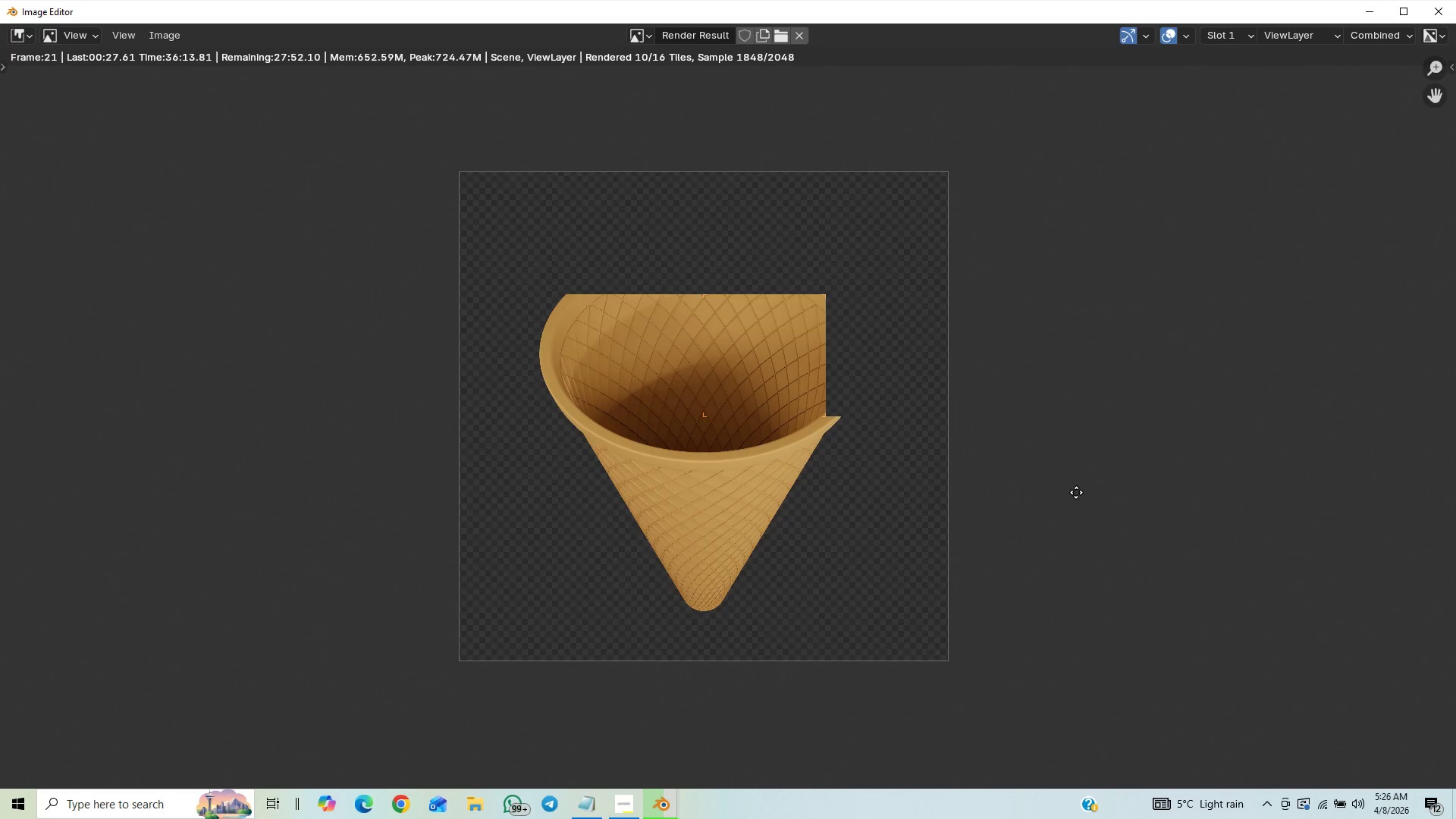 
scroll: coordinate [1076, 511], scroll_direction: up, amount: 3.0
 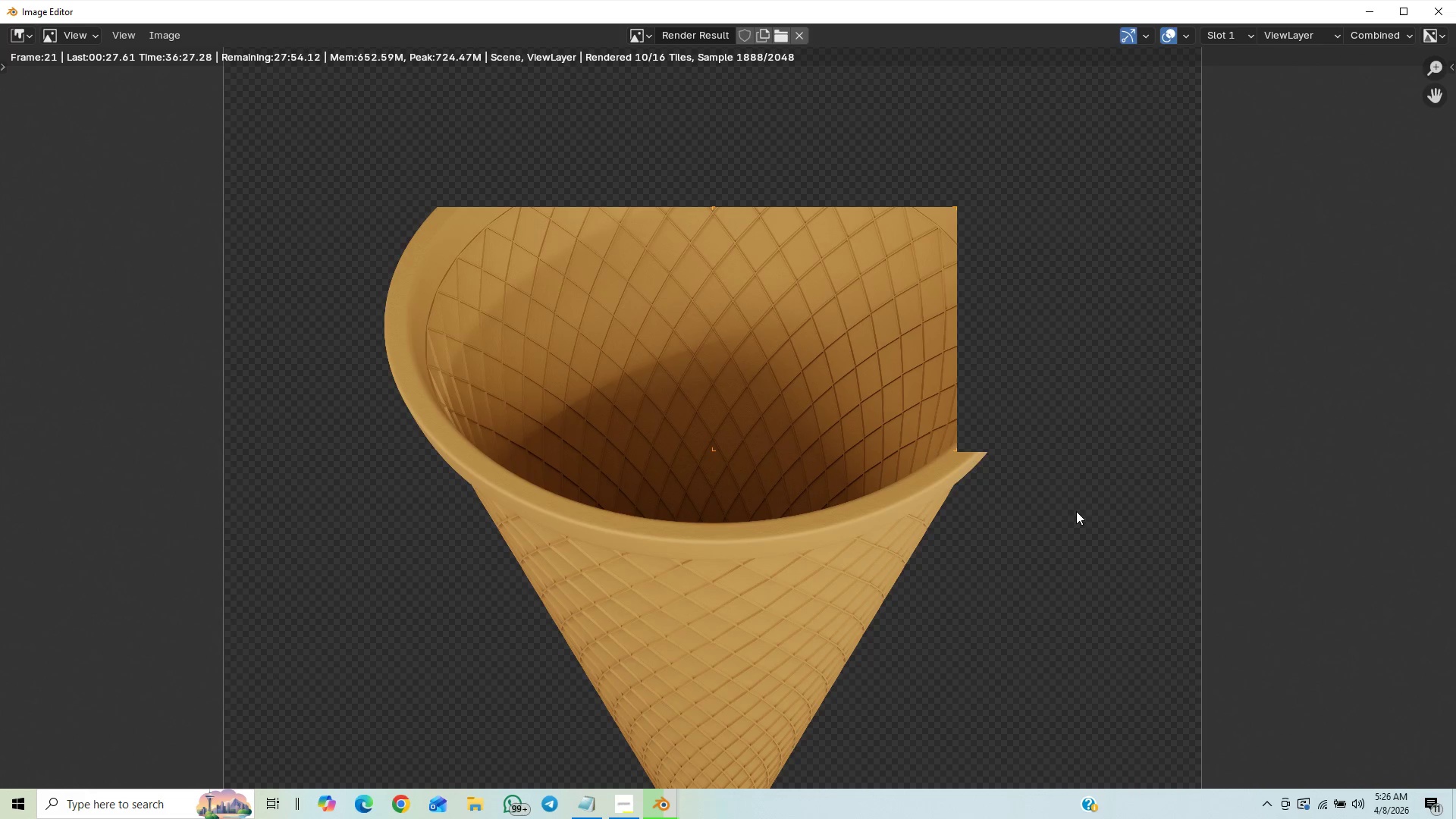 
scroll: coordinate [1076, 511], scroll_direction: down, amount: 1.0
 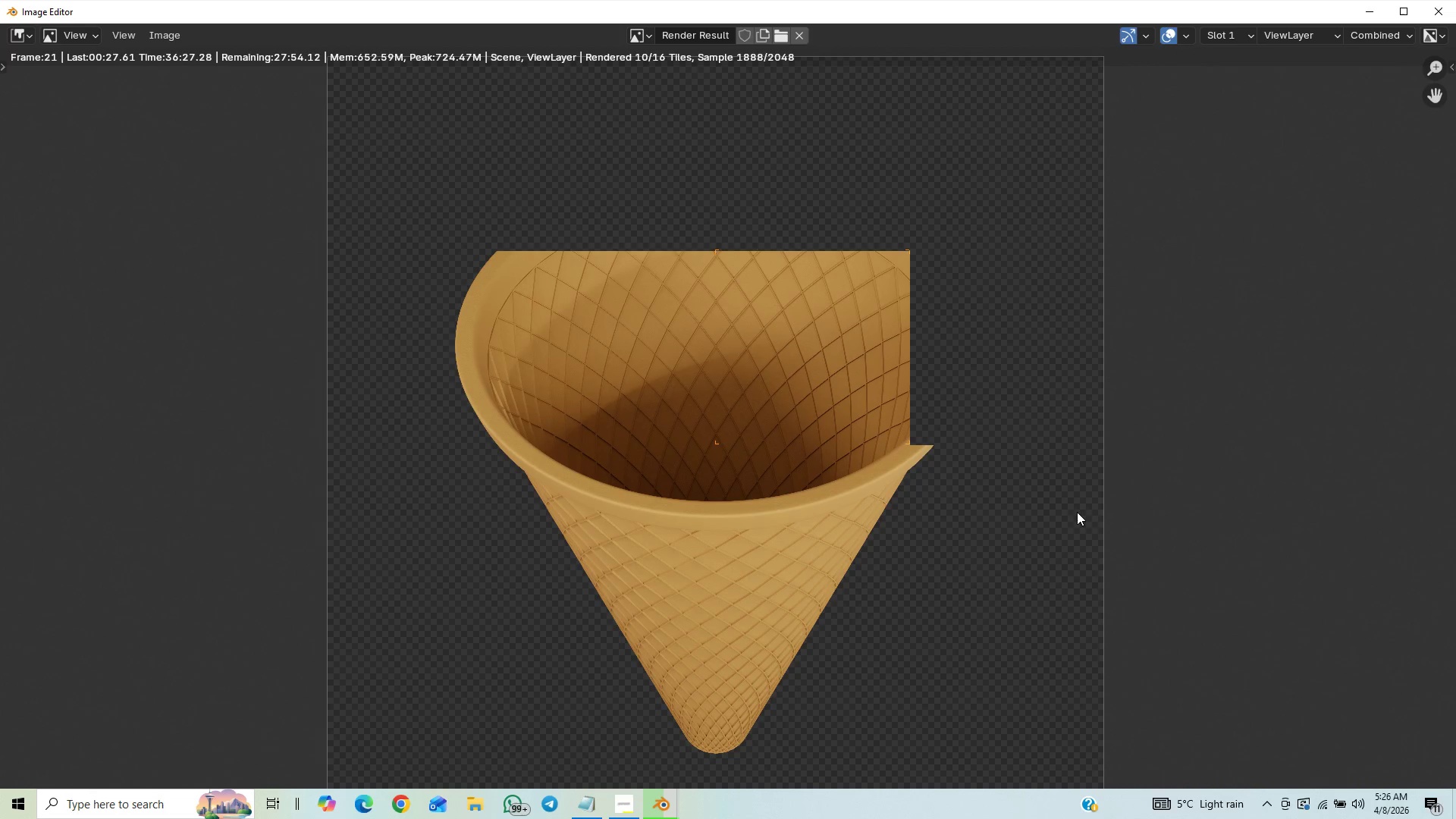 
key(Control+S)
 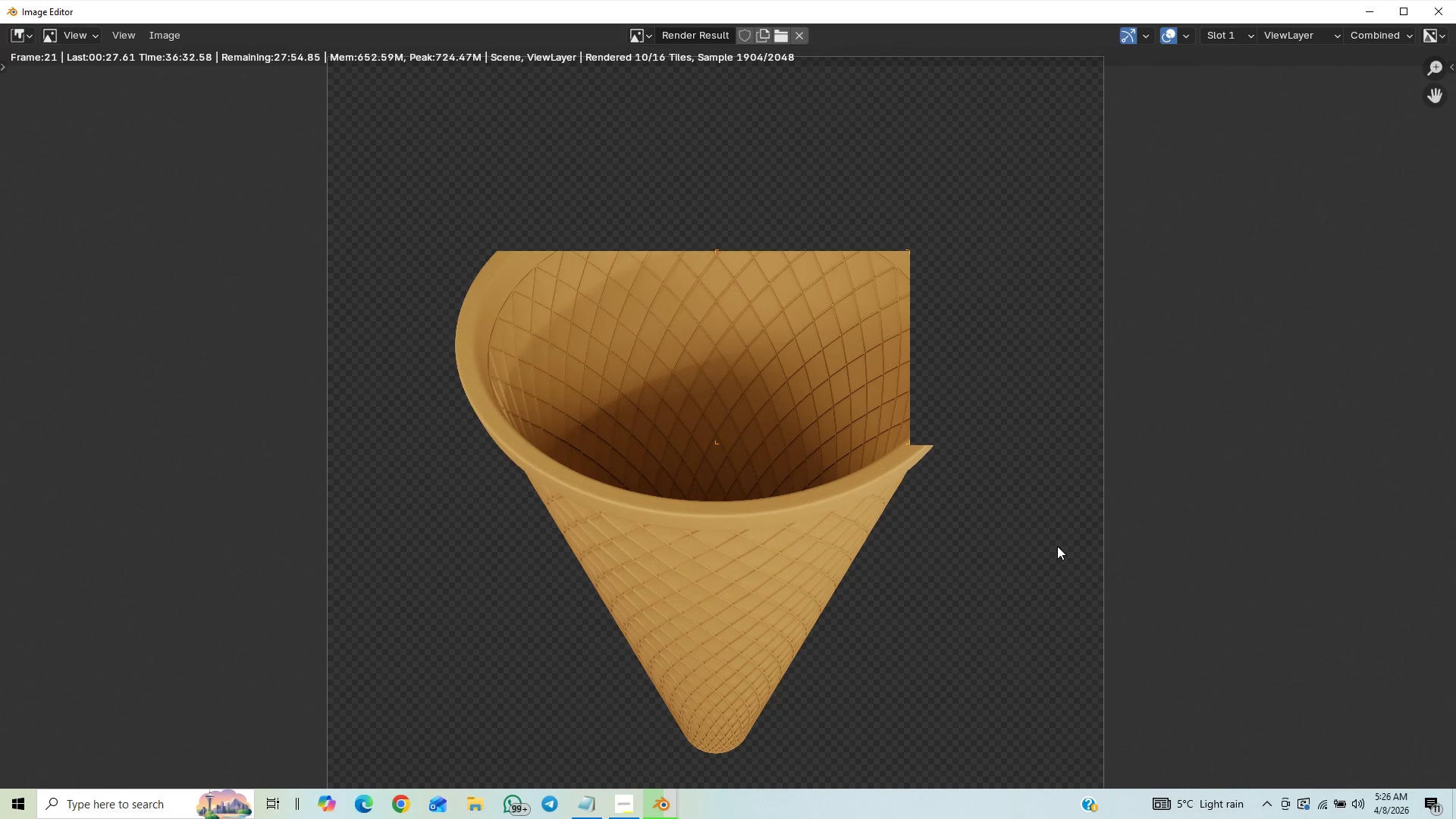 
scroll: coordinate [1059, 538], scroll_direction: down, amount: 3.0
 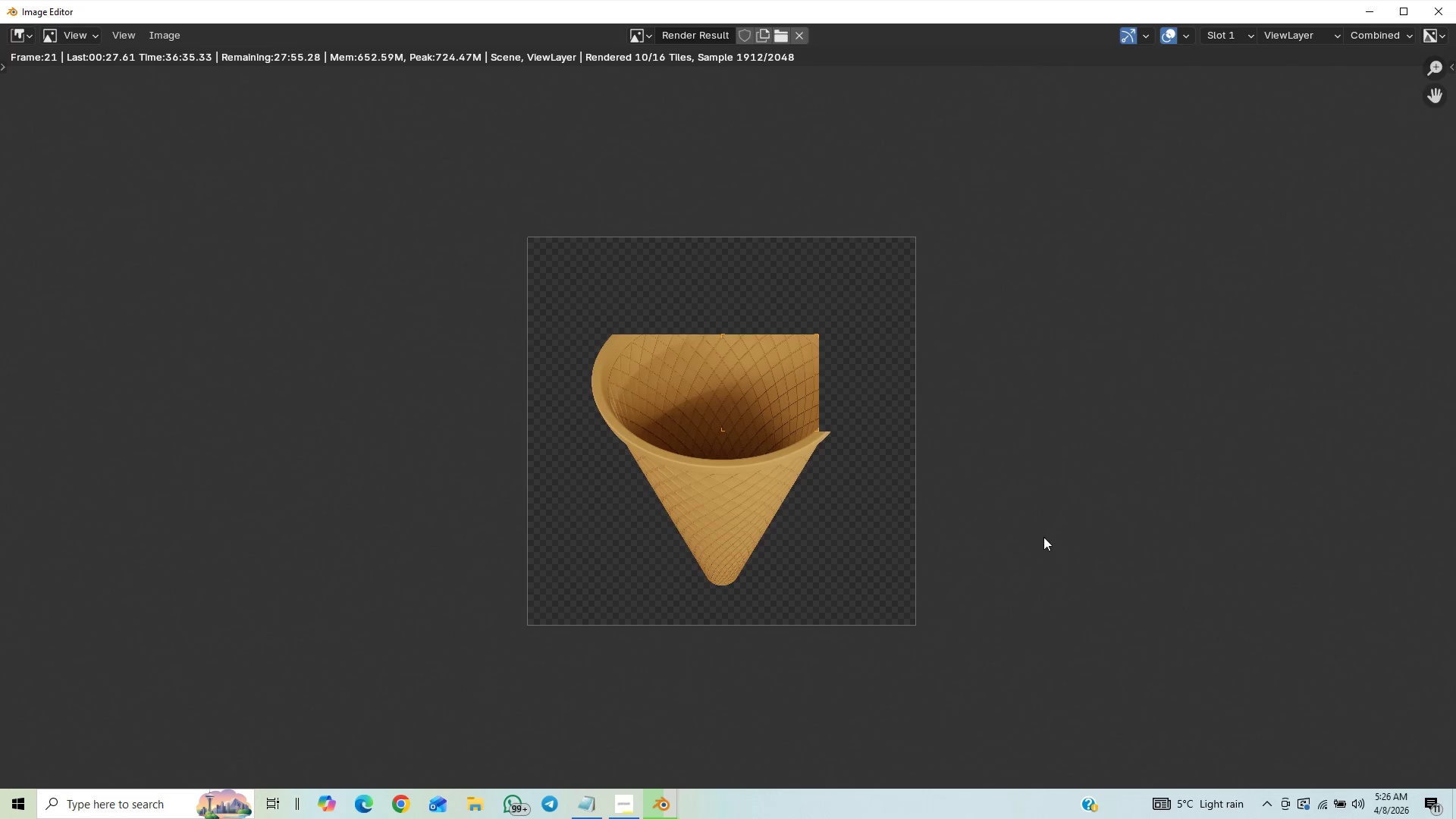 
scroll: coordinate [1044, 491], scroll_direction: up, amount: 4.0
 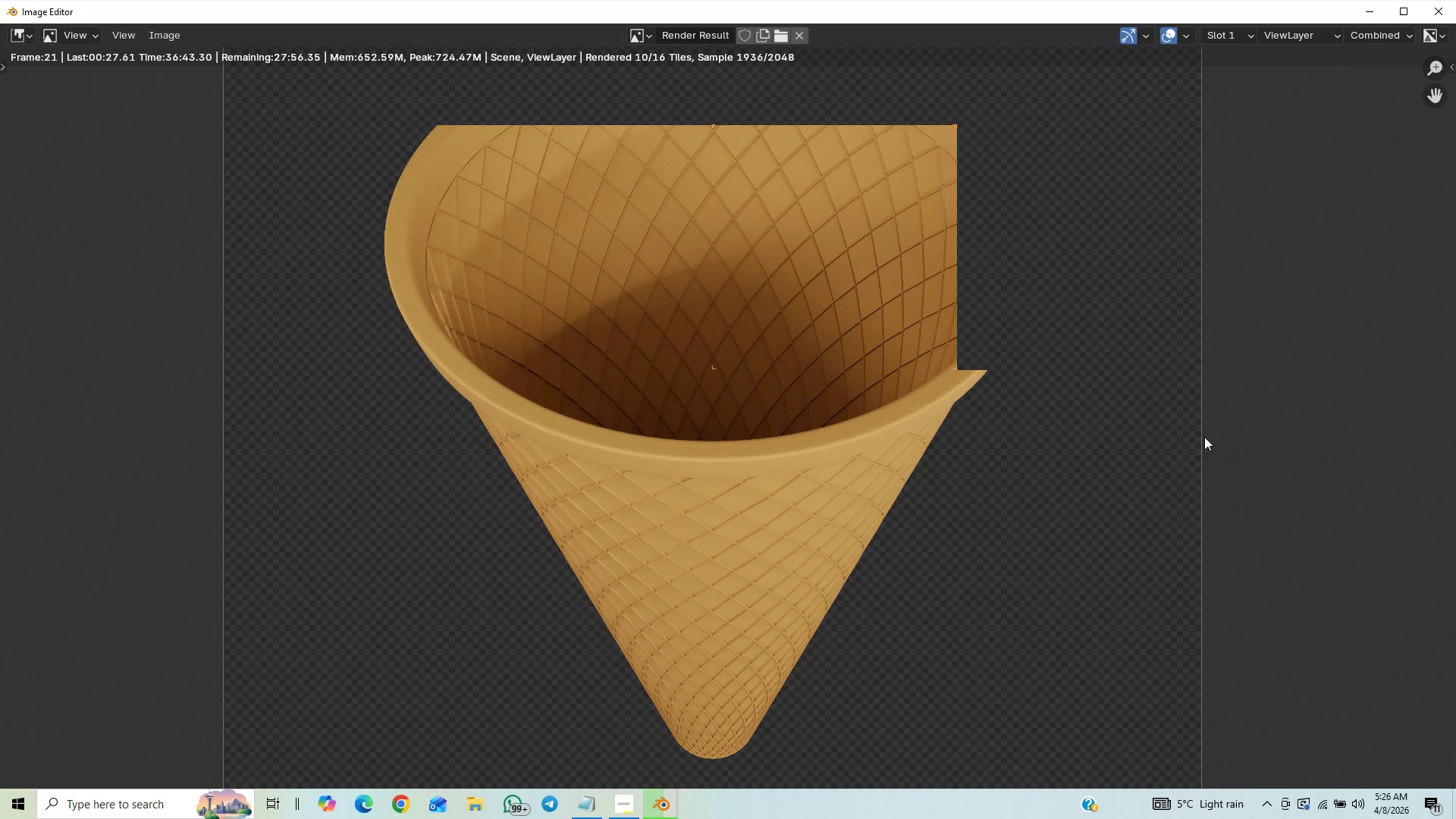 
wait(7.38)
 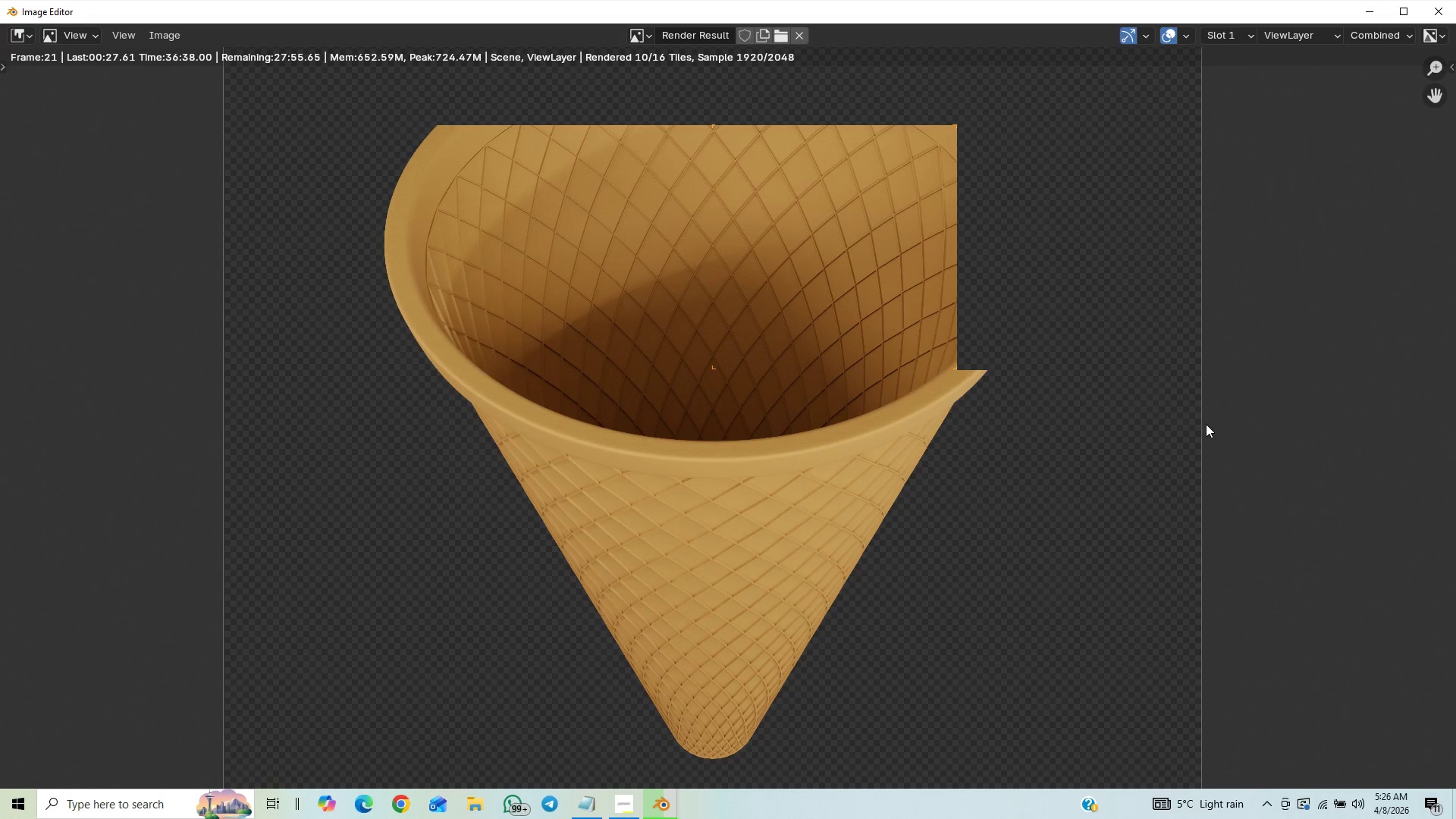 
scroll: coordinate [1207, 448], scroll_direction: down, amount: 3.0
 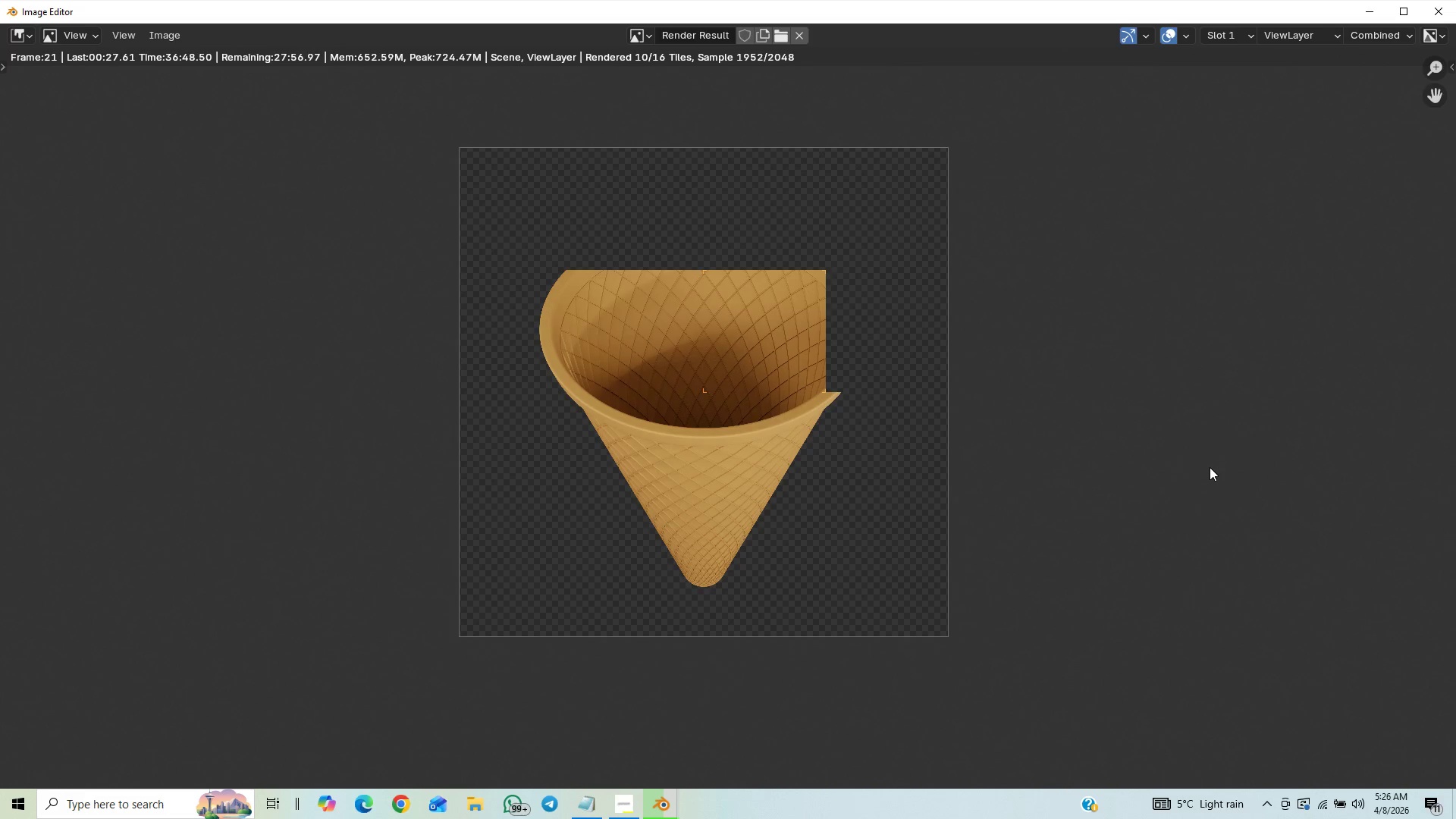 
wait(7.87)
 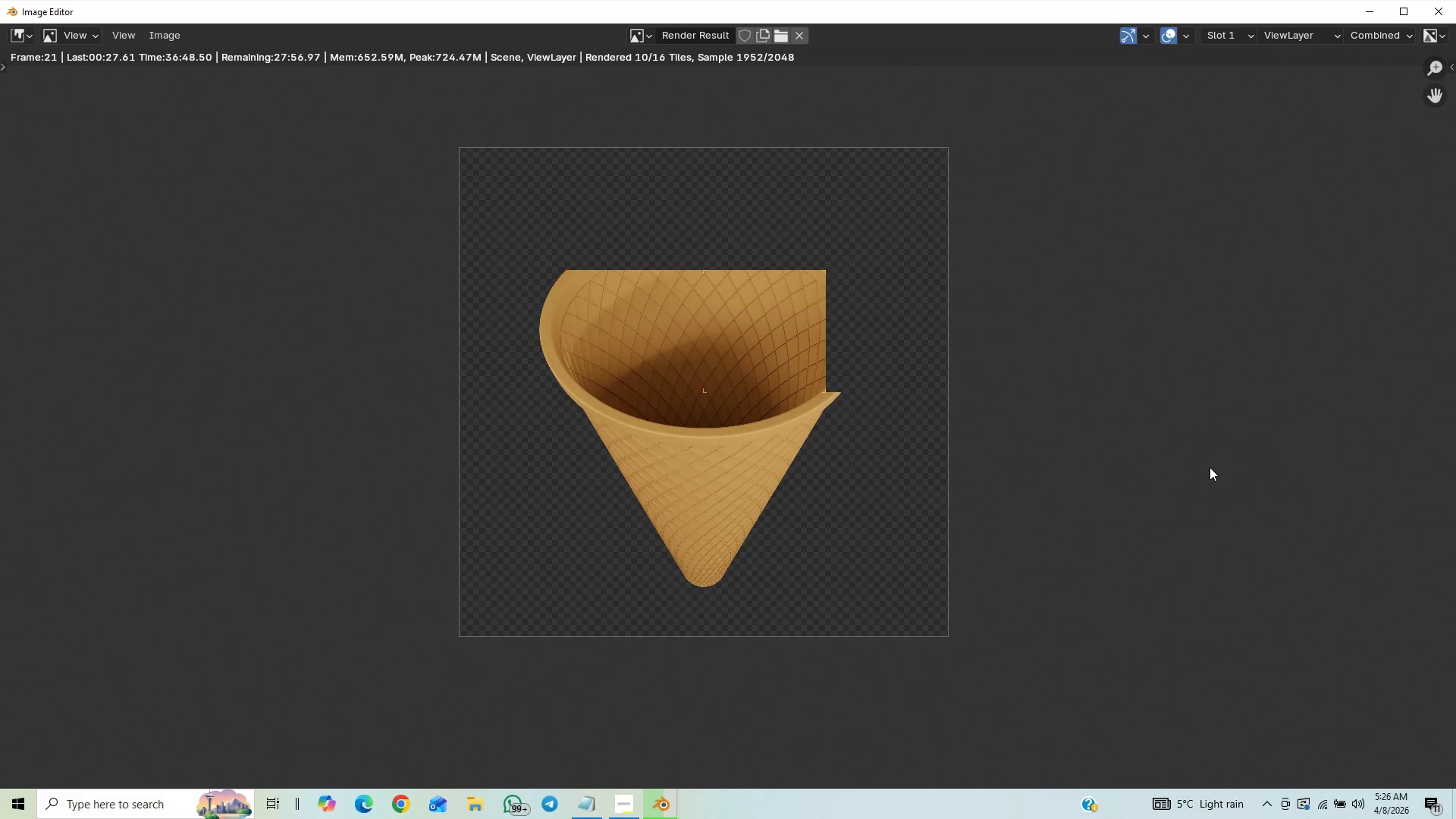 
scroll: coordinate [1229, 437], scroll_direction: up, amount: 7.0
 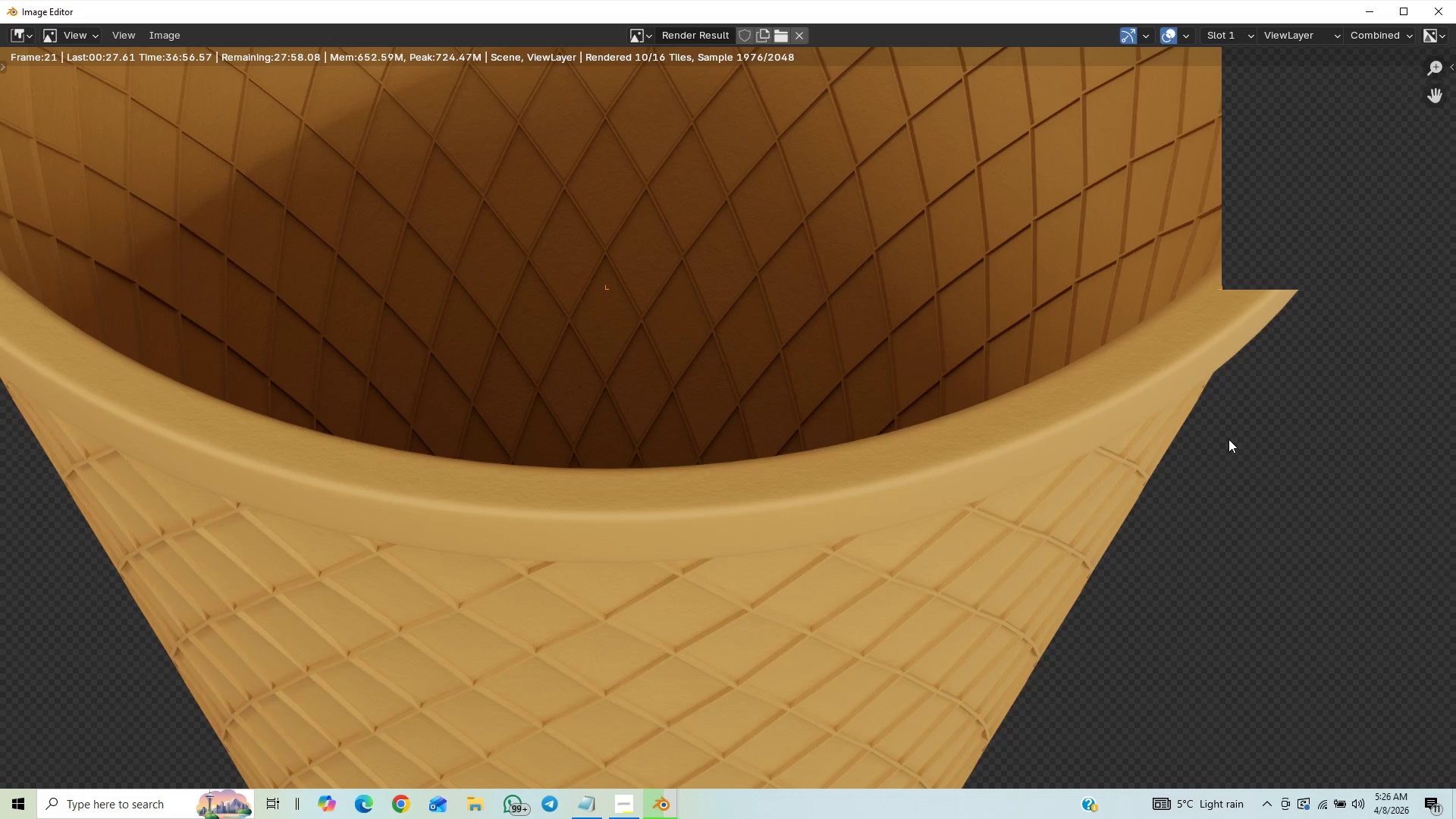 
scroll: coordinate [1215, 450], scroll_direction: down, amount: 2.0
 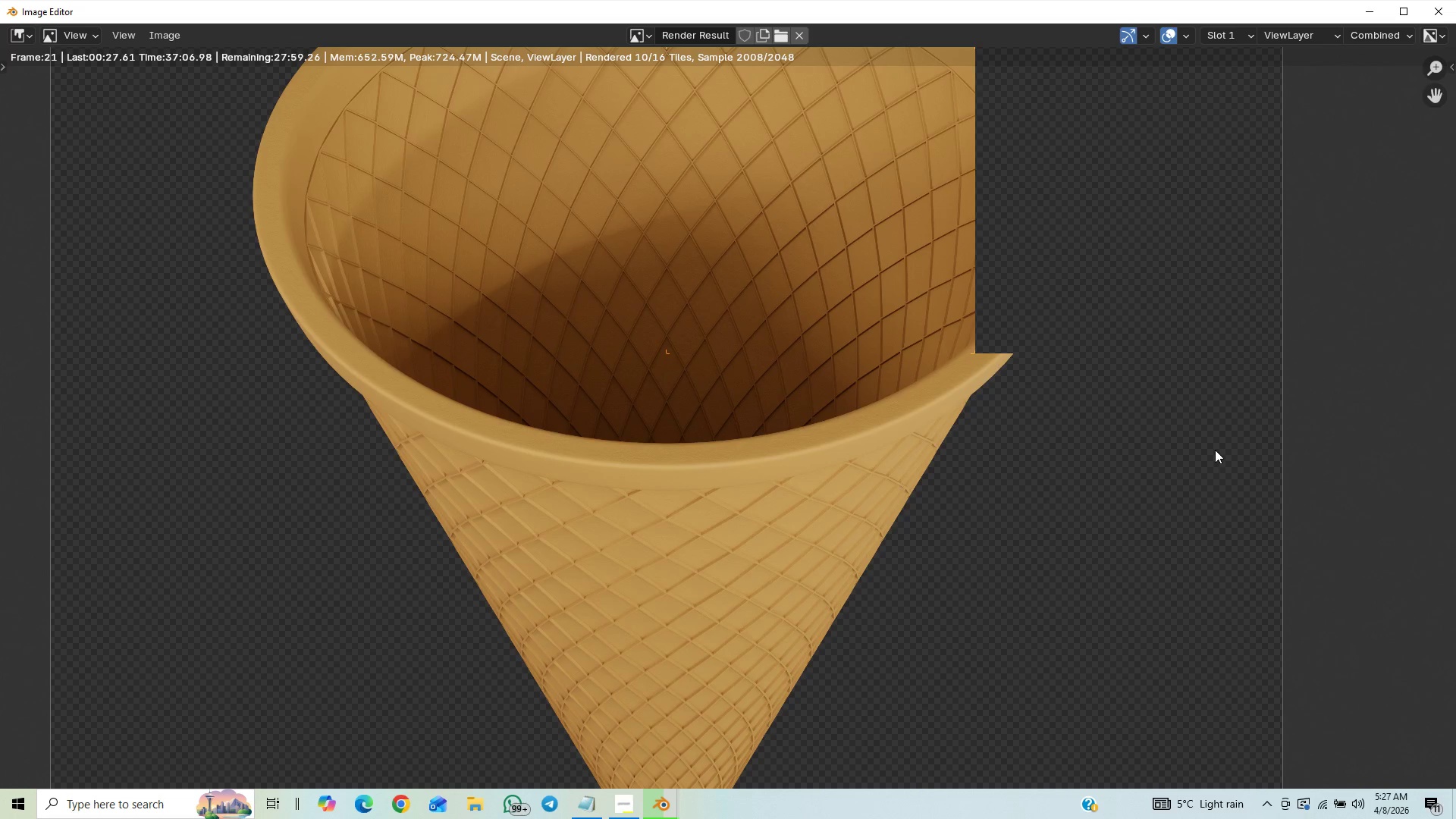 
wait(13.88)
 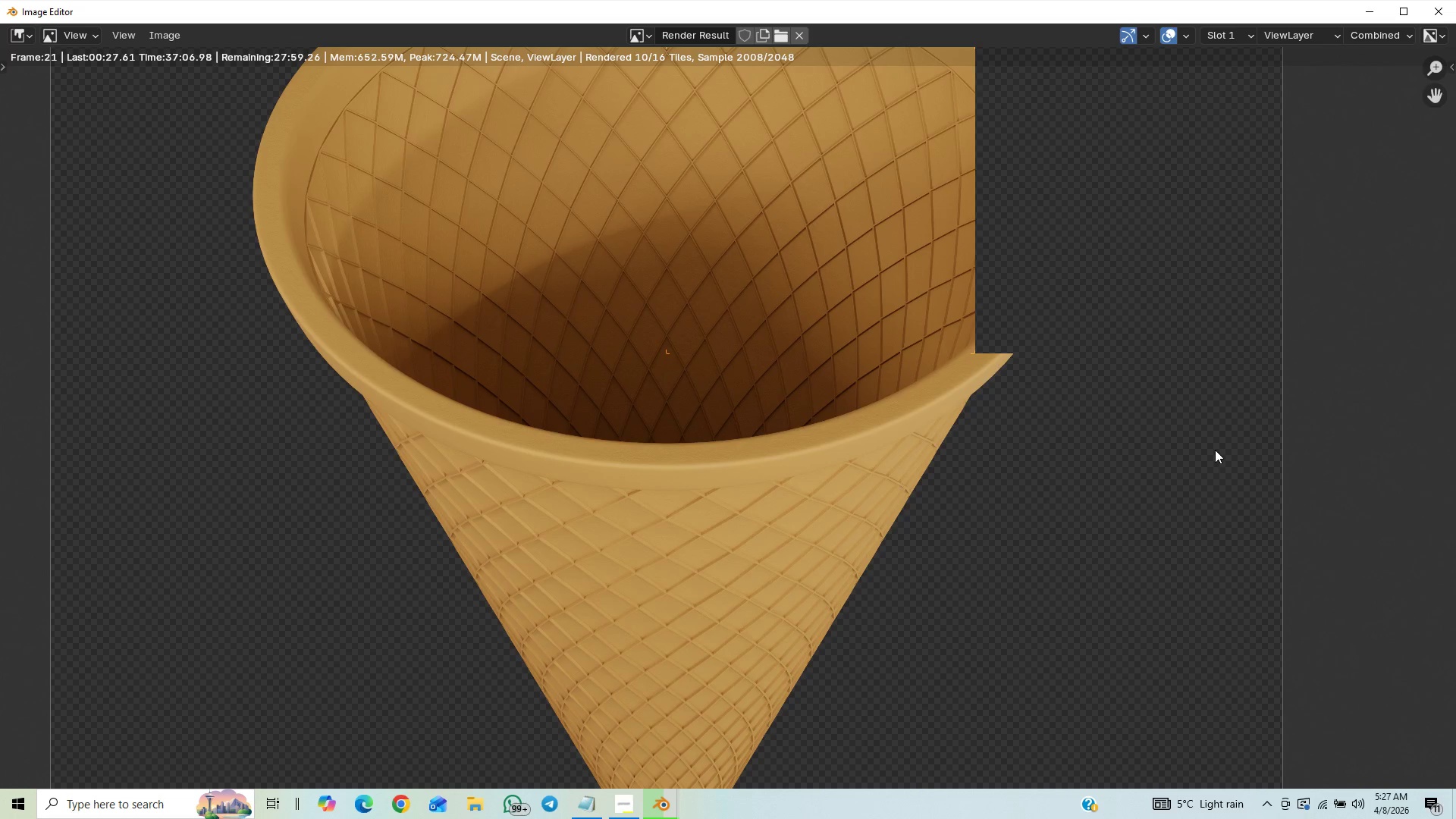 
scroll: coordinate [1089, 412], scroll_direction: down, amount: 9.0
 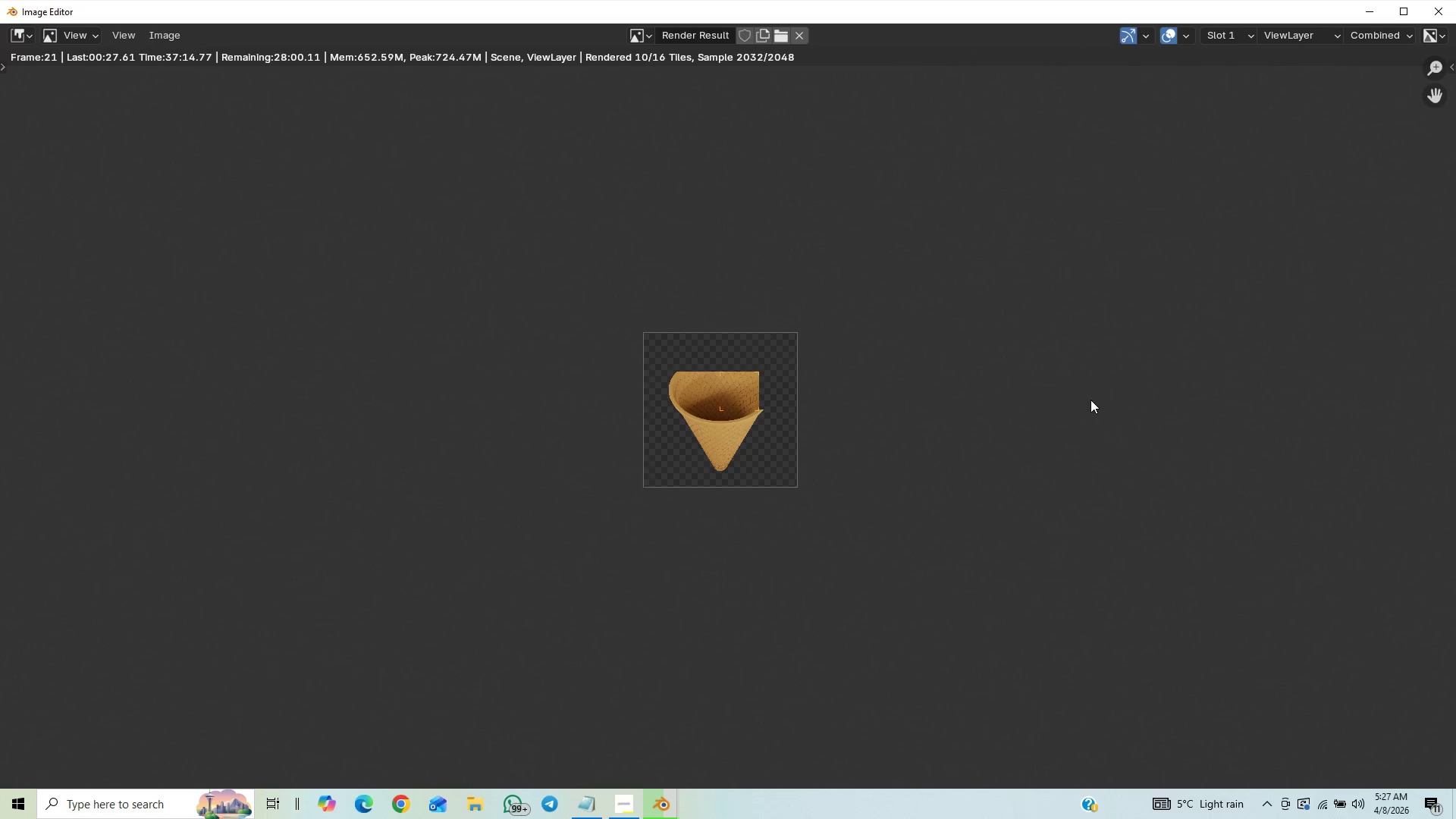 
scroll: coordinate [1098, 406], scroll_direction: up, amount: 7.0
 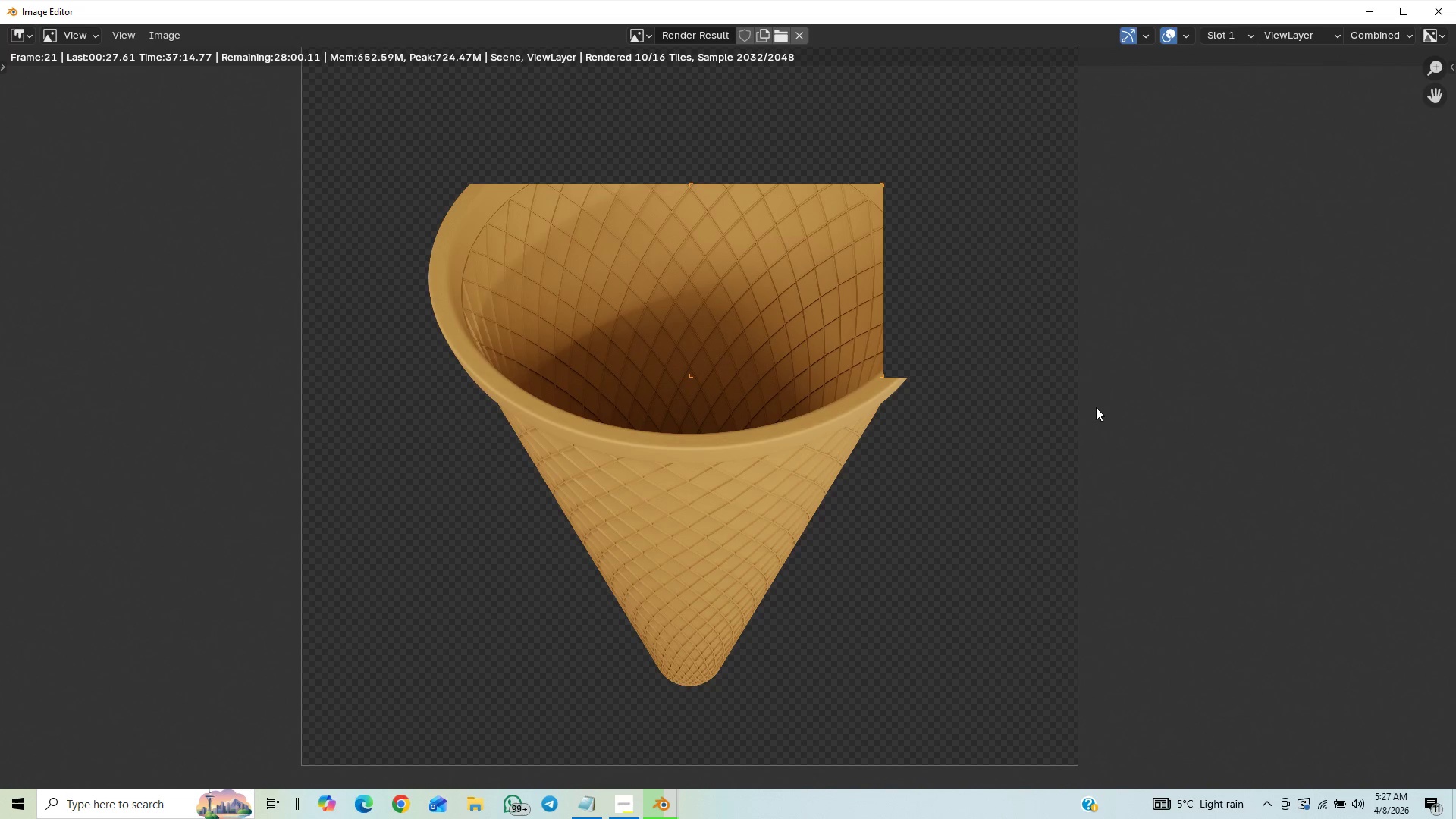 
scroll: coordinate [1097, 410], scroll_direction: down, amount: 1.0
 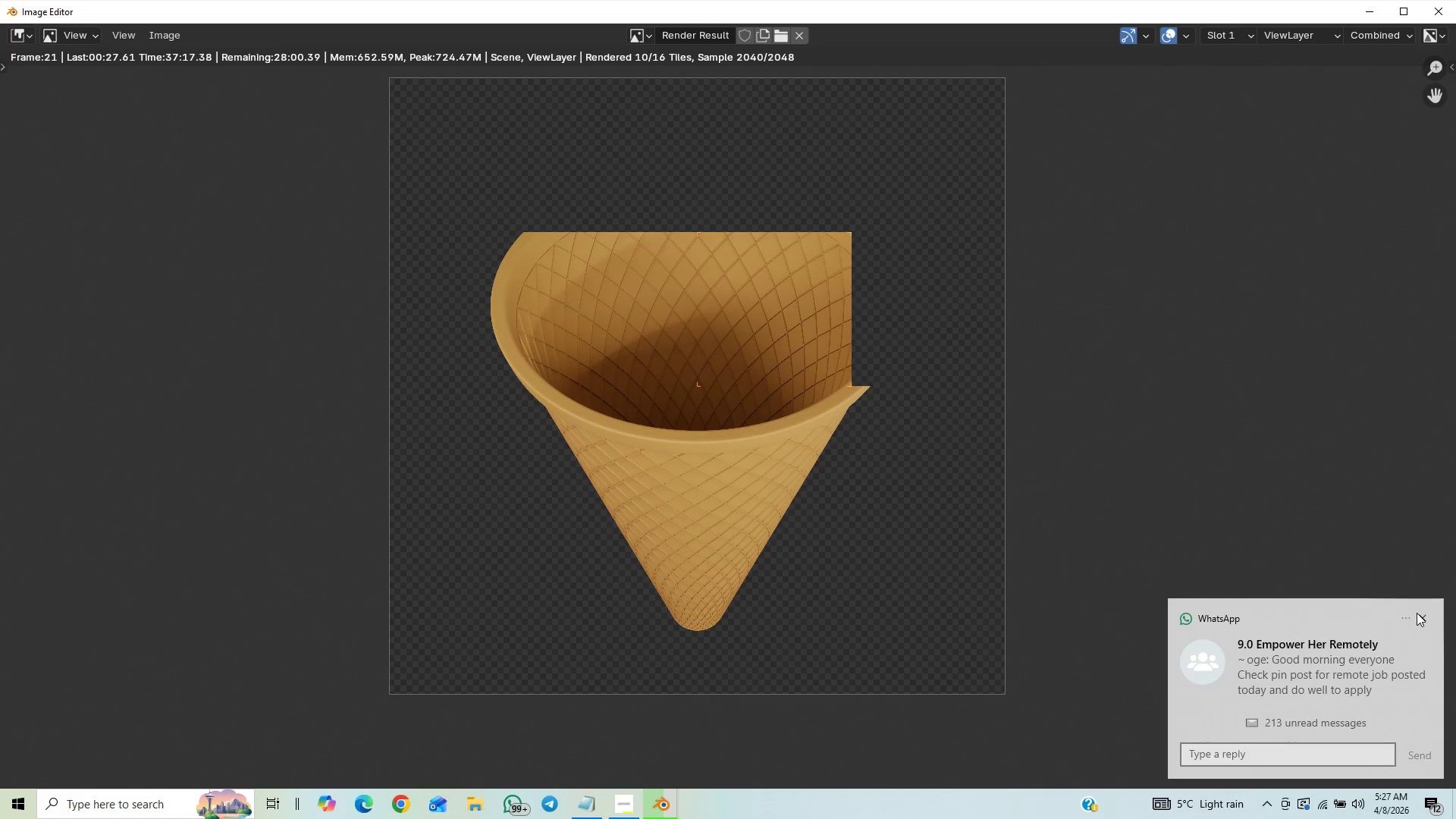 
left_click([1422, 618])
 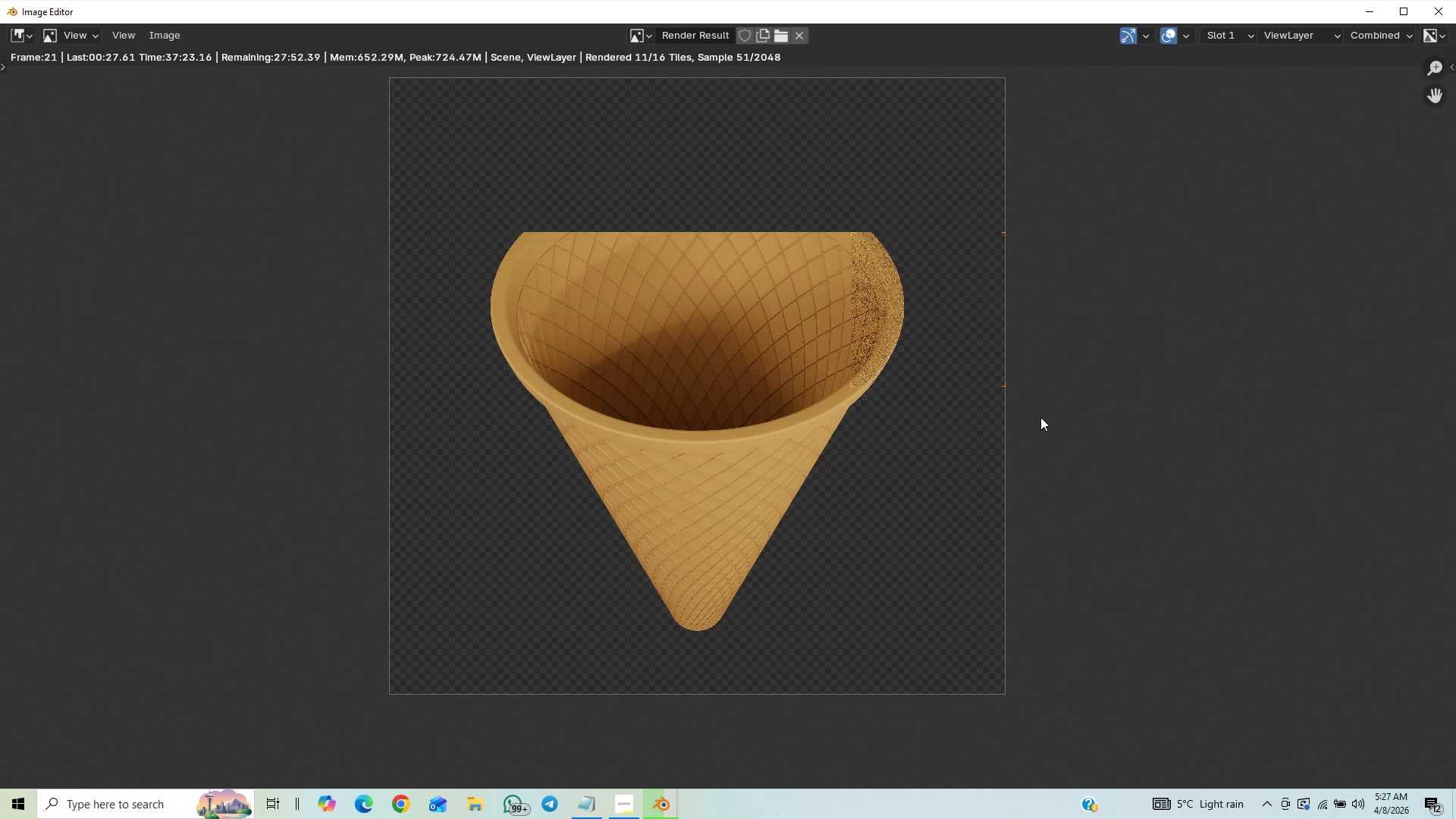 
scroll: coordinate [1077, 447], scroll_direction: down, amount: 1.0
 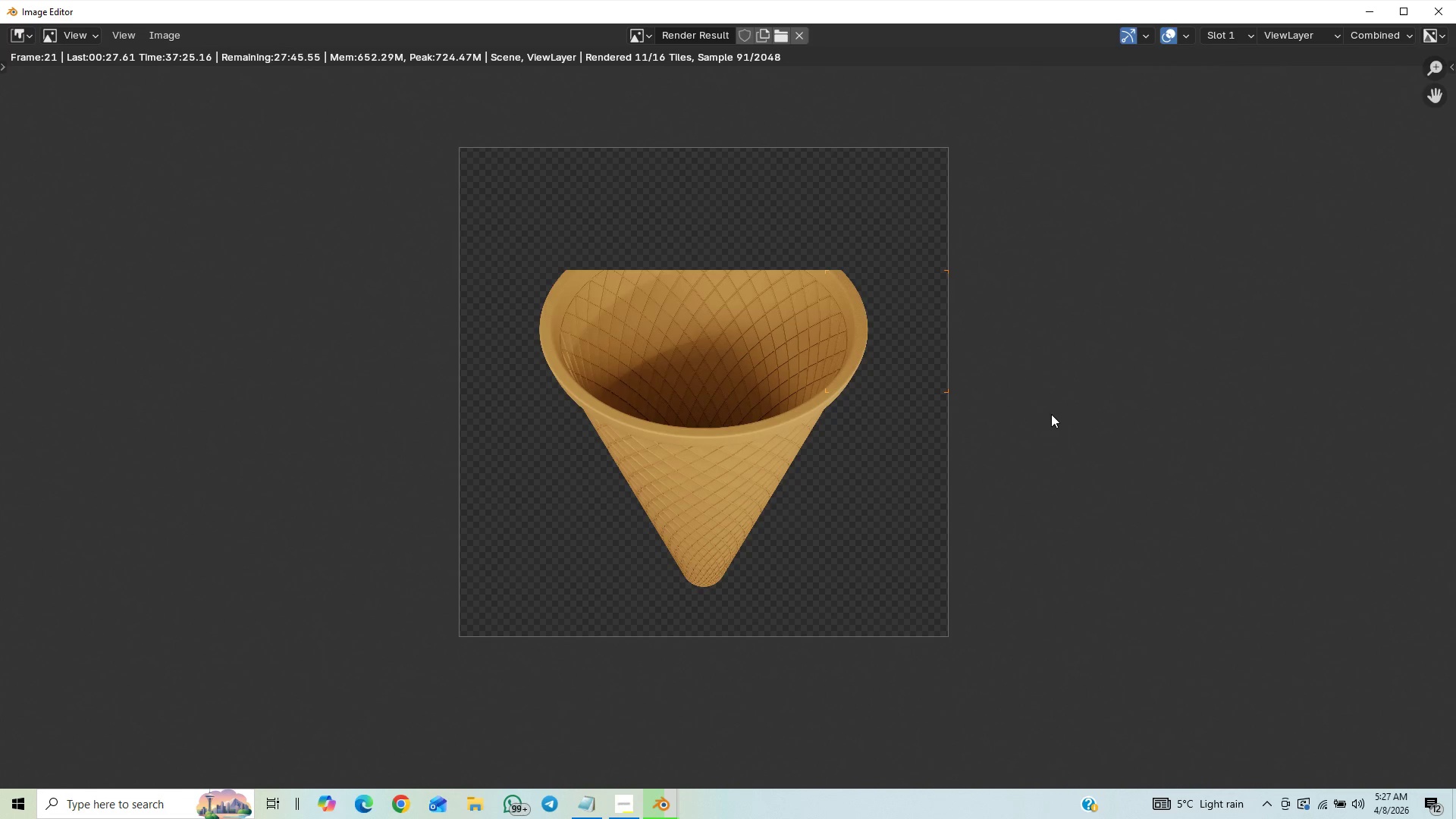 
scroll: coordinate [1017, 431], scroll_direction: up, amount: 1.0
 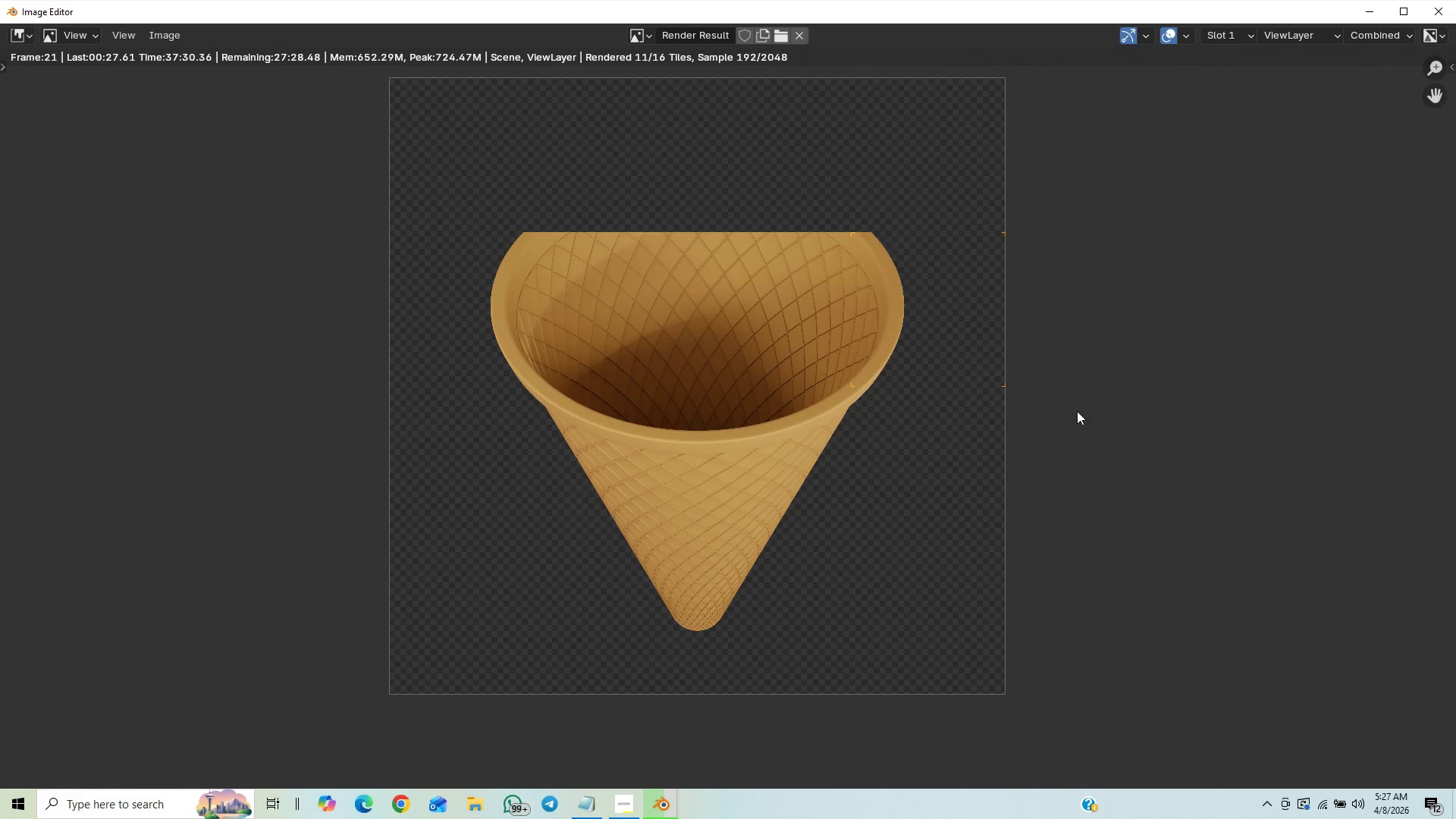 
wait(8.76)
 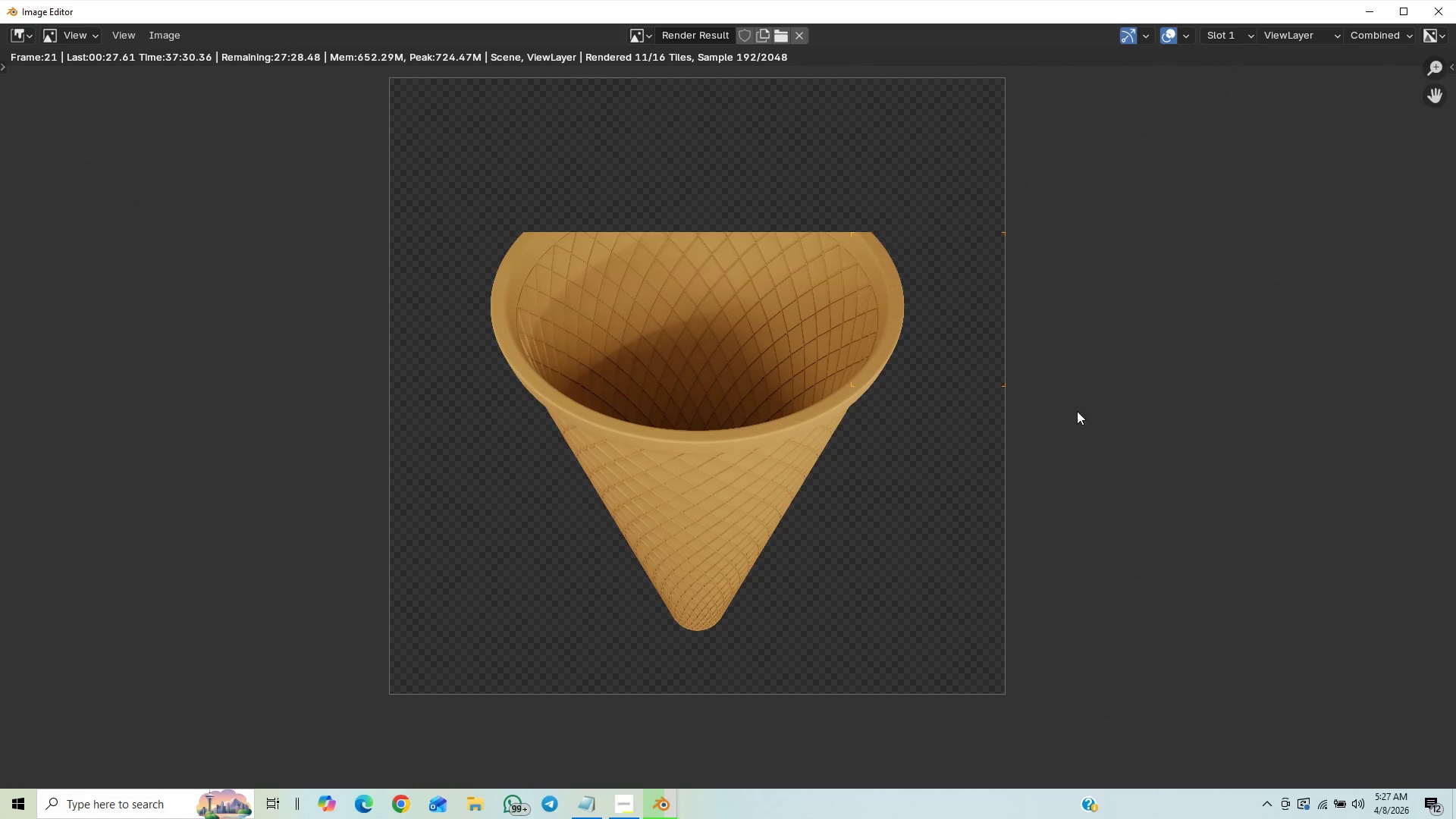 
scroll: coordinate [1128, 313], scroll_direction: up, amount: 3.0
 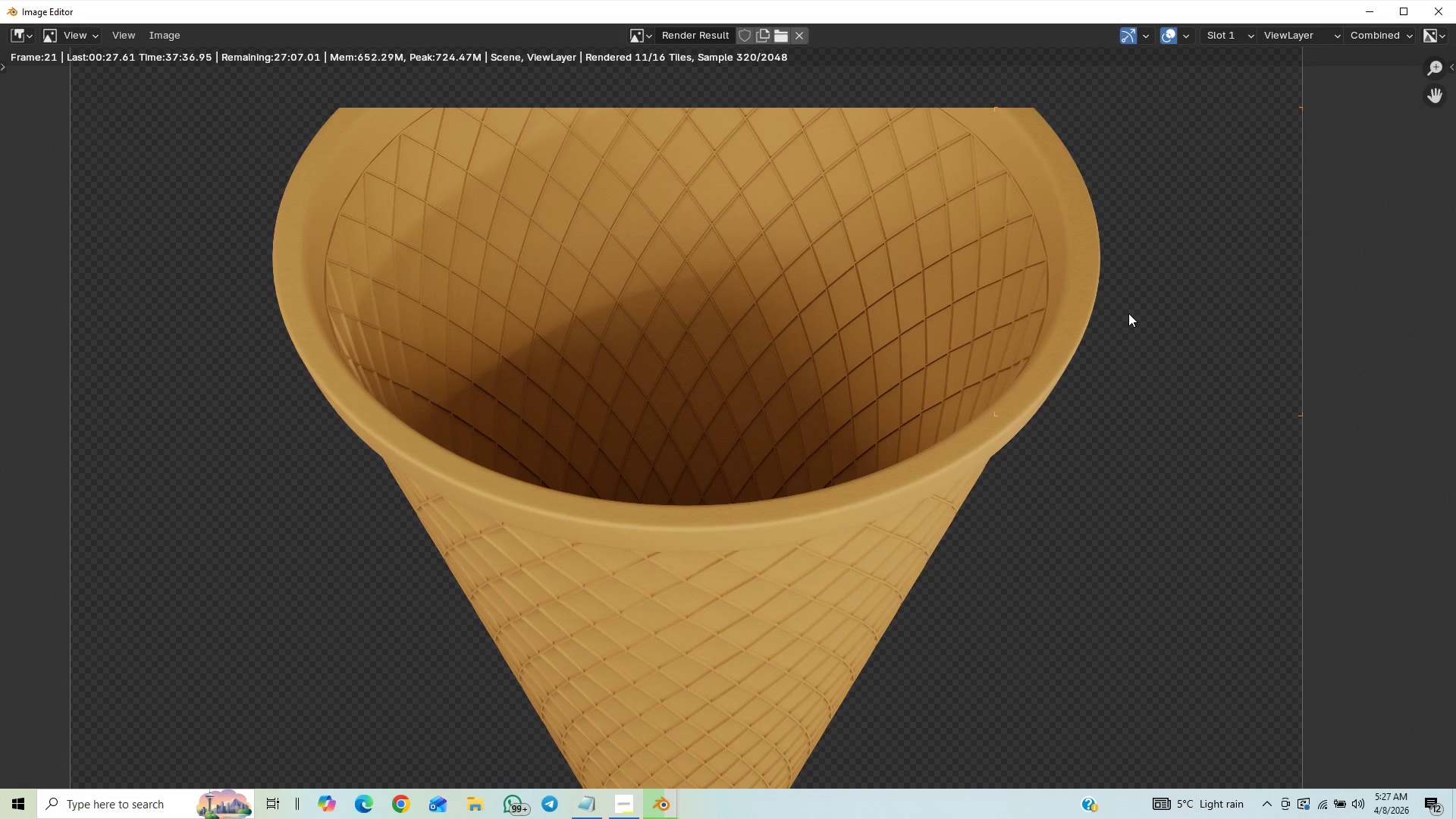 
scroll: coordinate [1209, 313], scroll_direction: down, amount: 9.0
 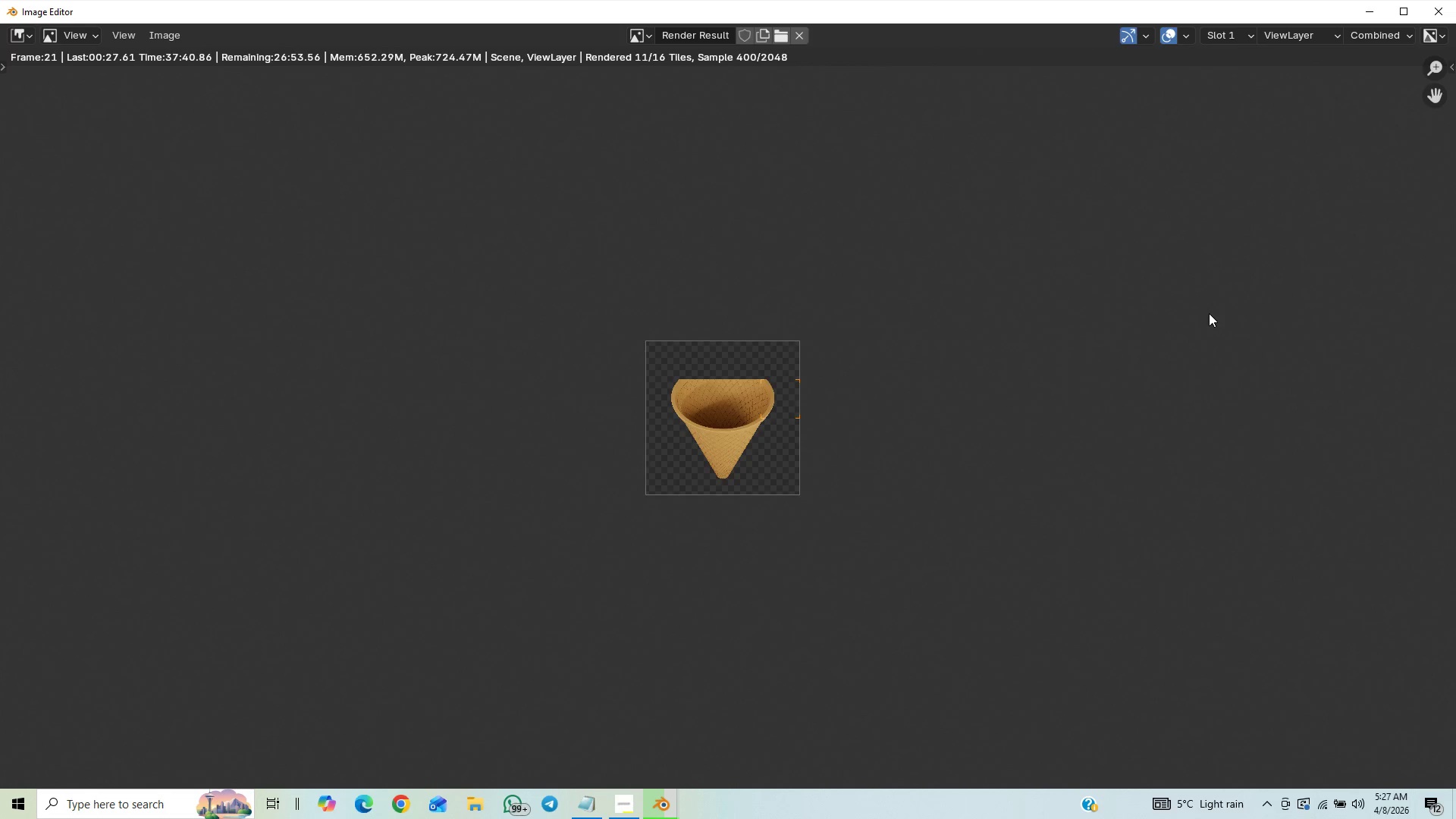 
scroll: coordinate [1209, 313], scroll_direction: up, amount: 1.0